 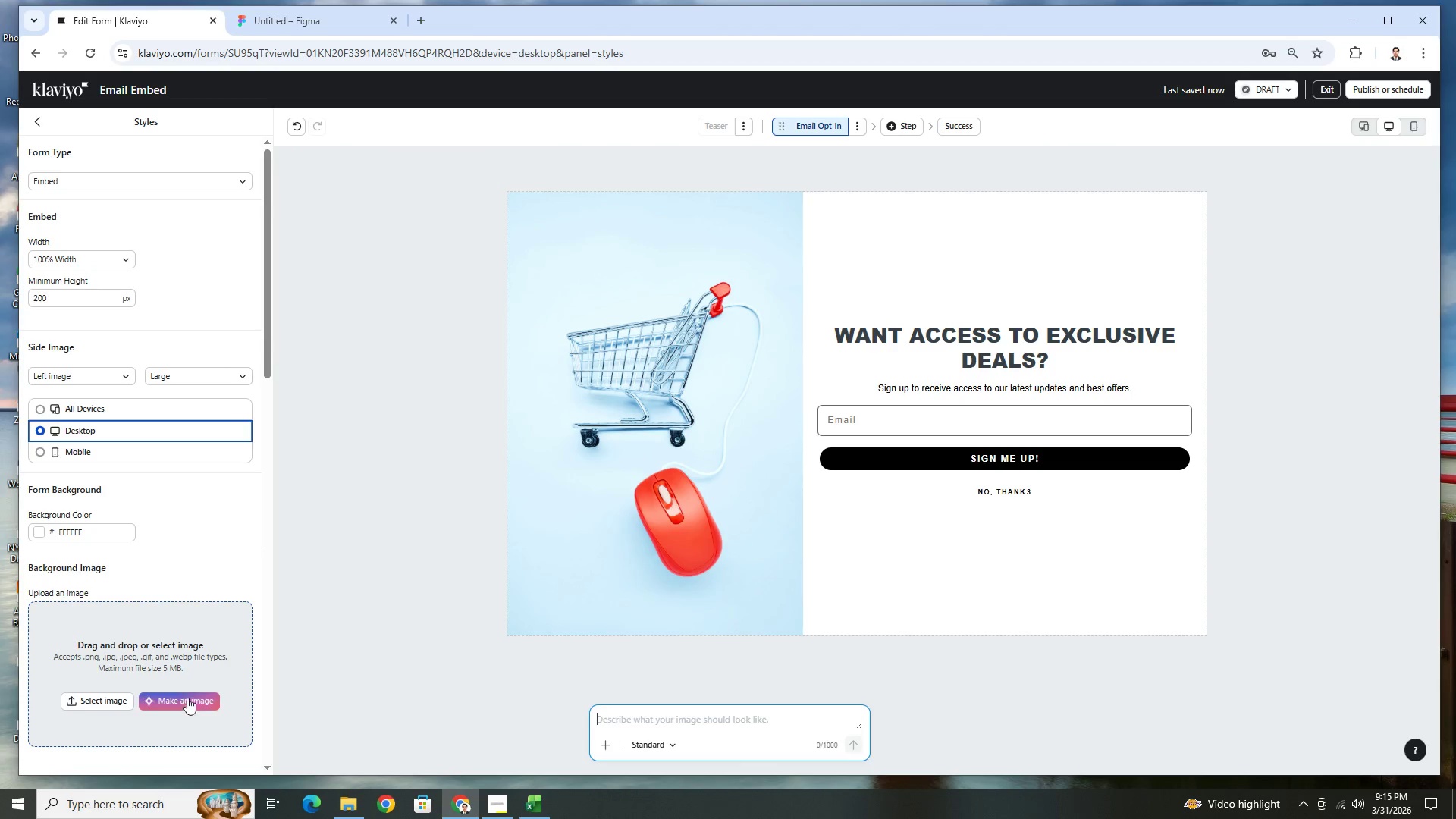 
key(Control+V)
 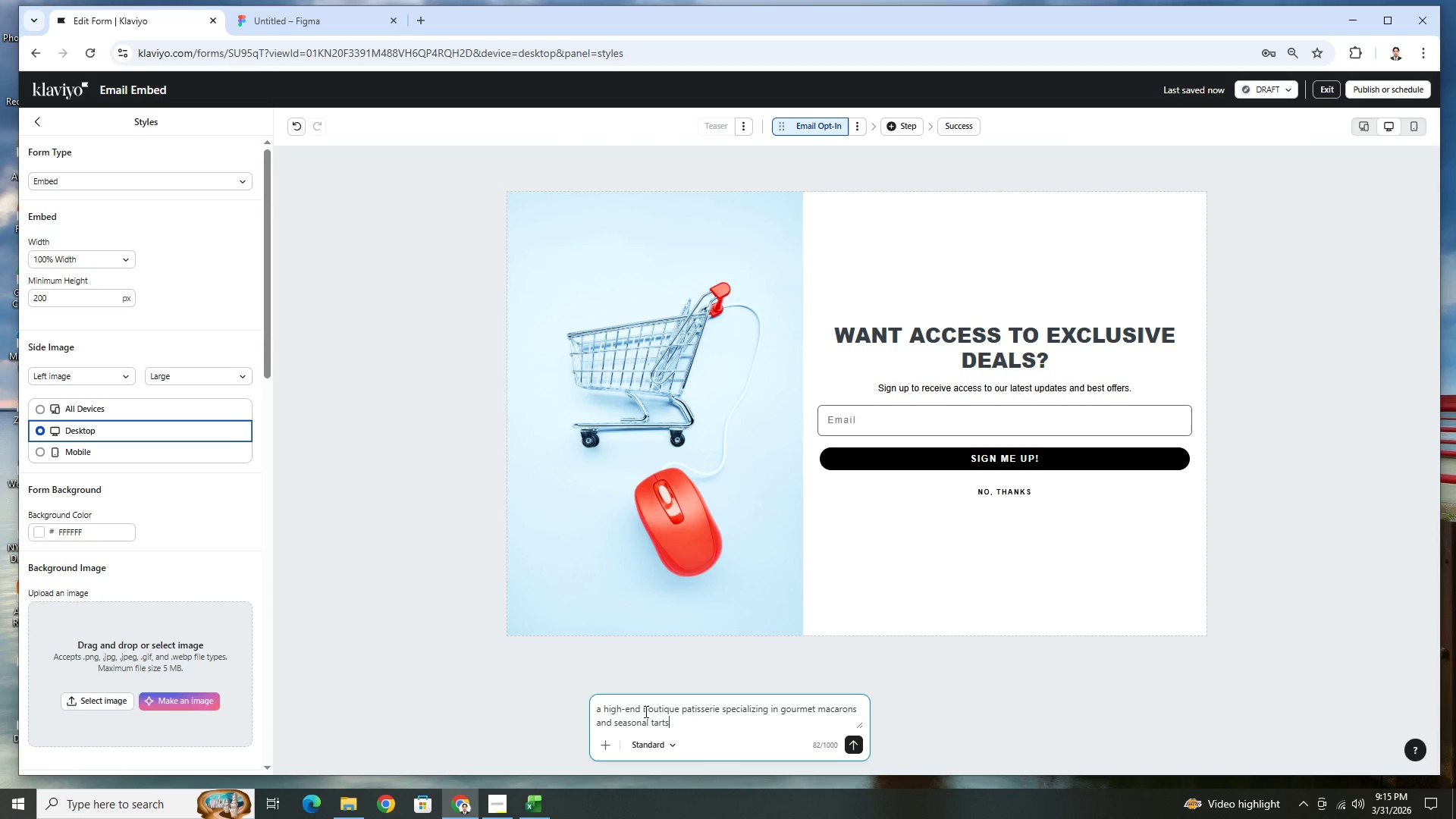 
left_click_drag(start_coordinate=[643, 710], to_coordinate=[679, 708])
 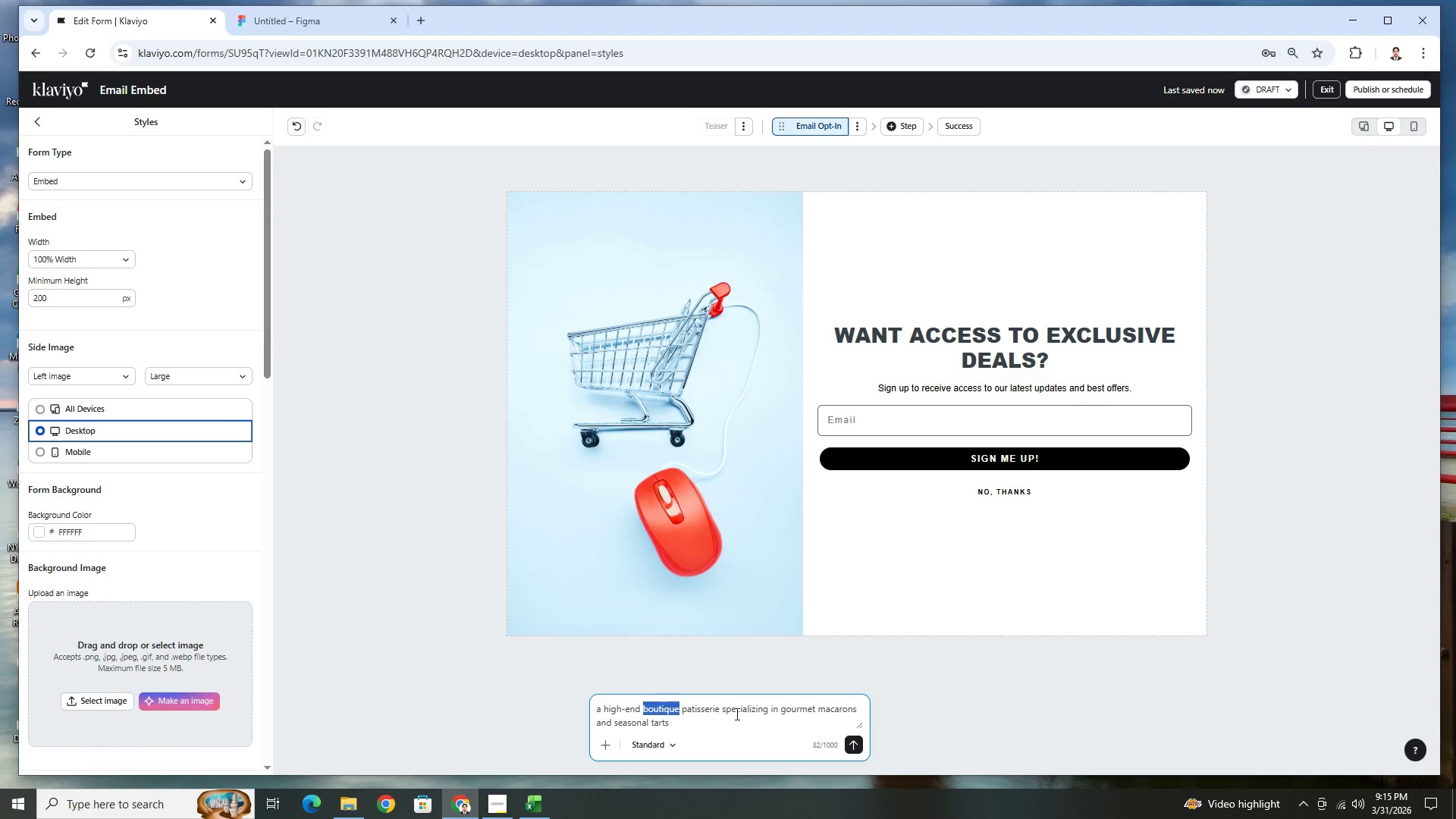 
key(Backspace)
 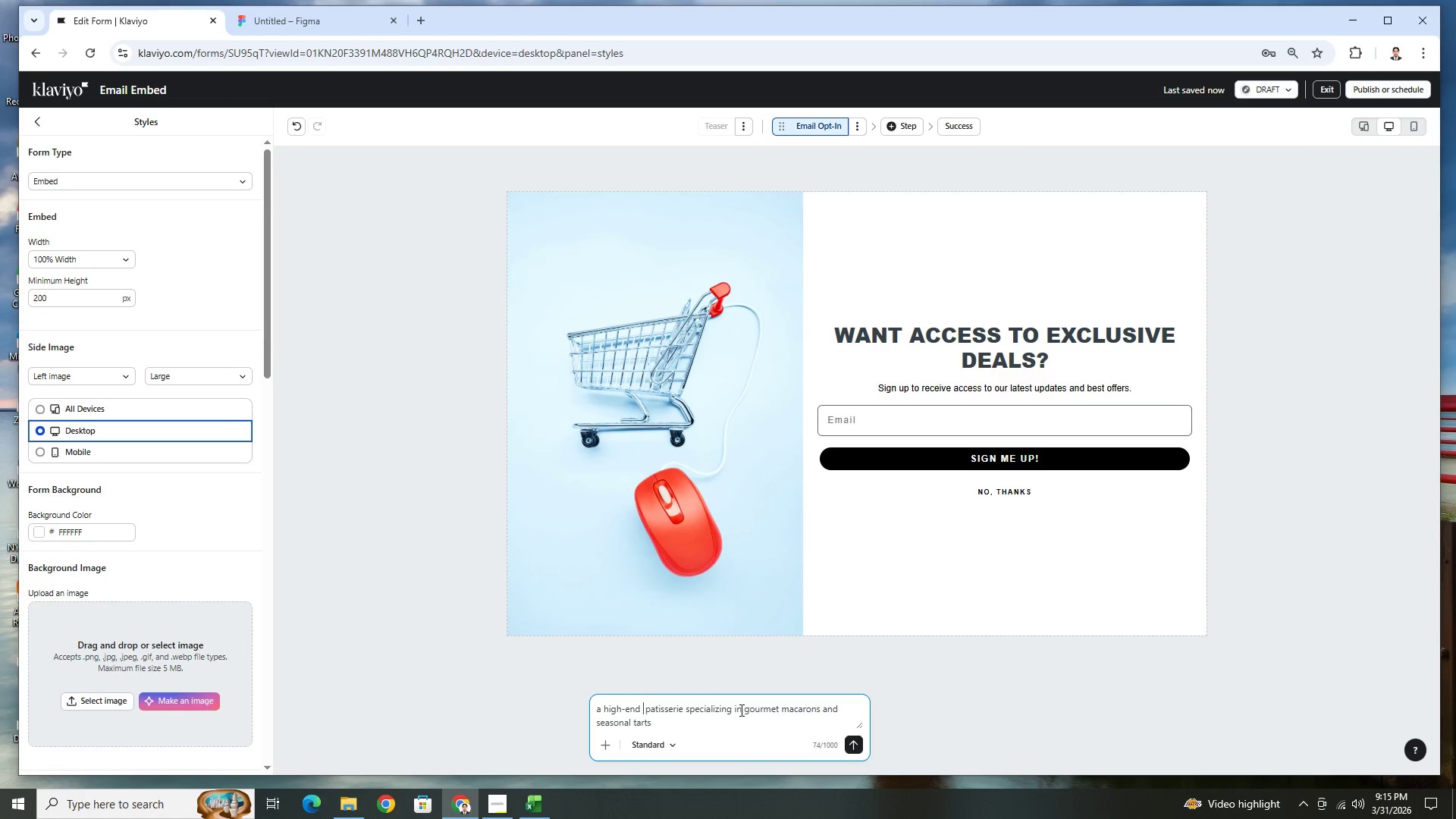 
left_click_drag(start_coordinate=[739, 710], to_coordinate=[687, 711])
 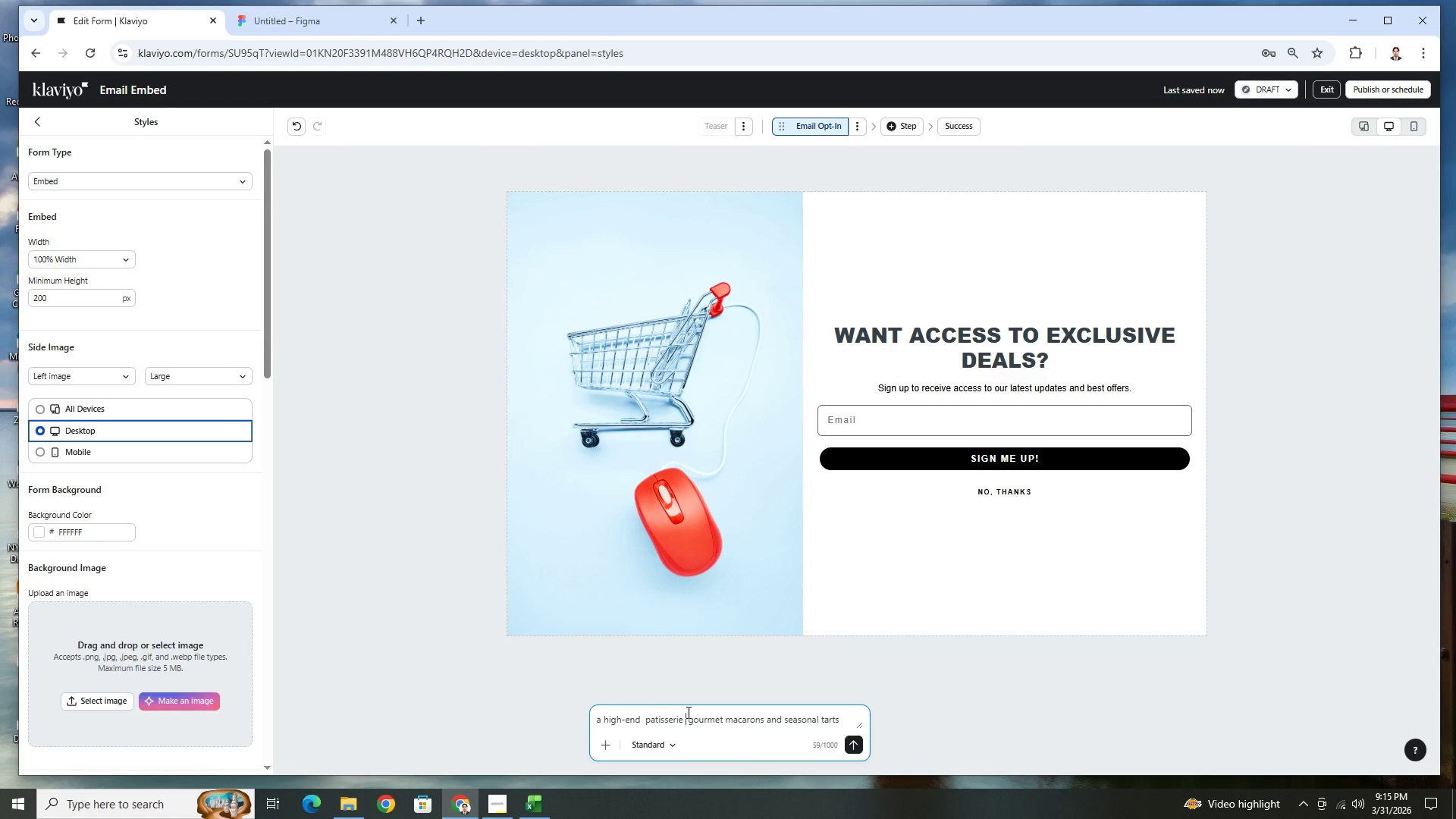 
key(Backspace)
 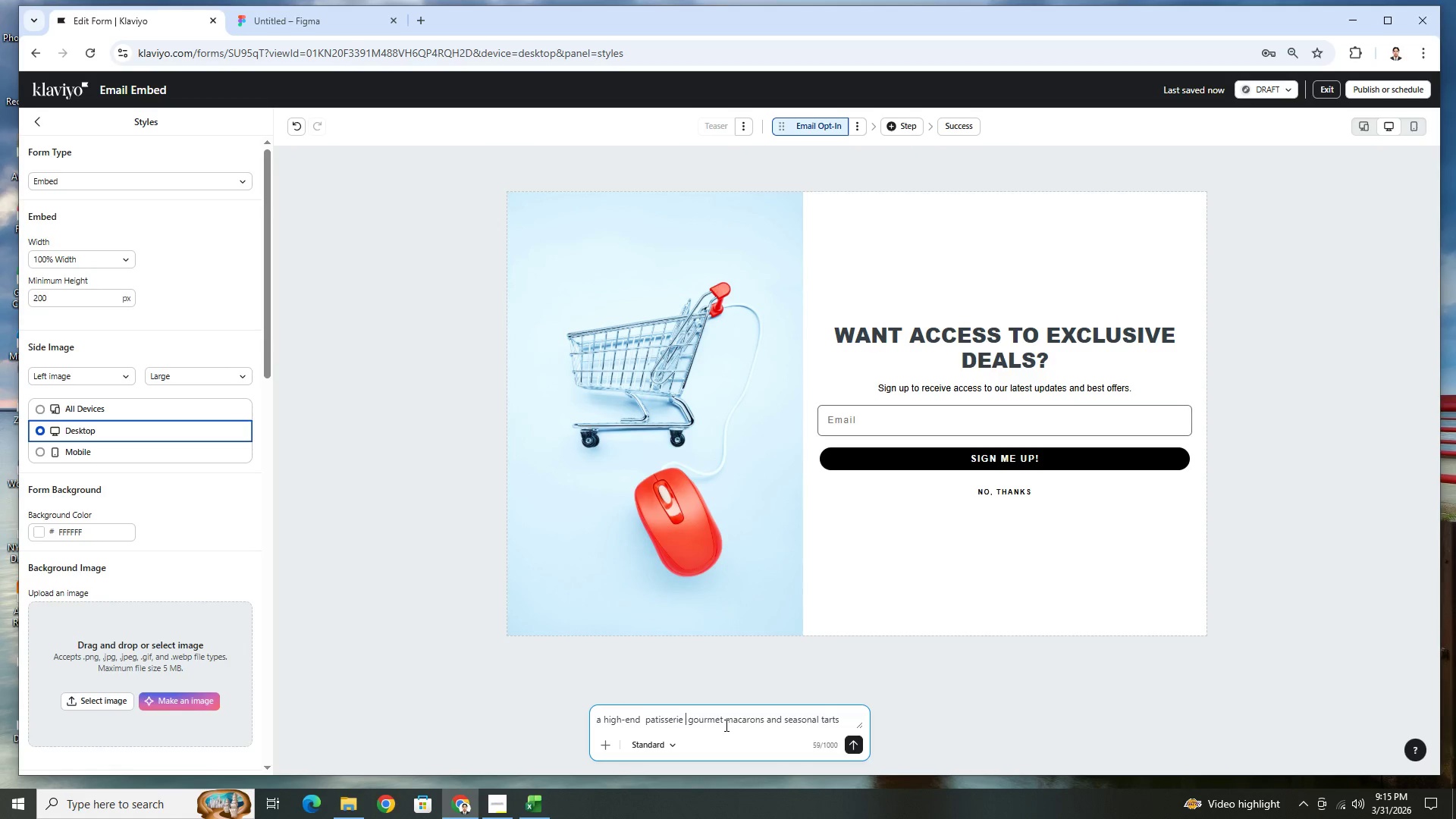 
key(Backspace)
 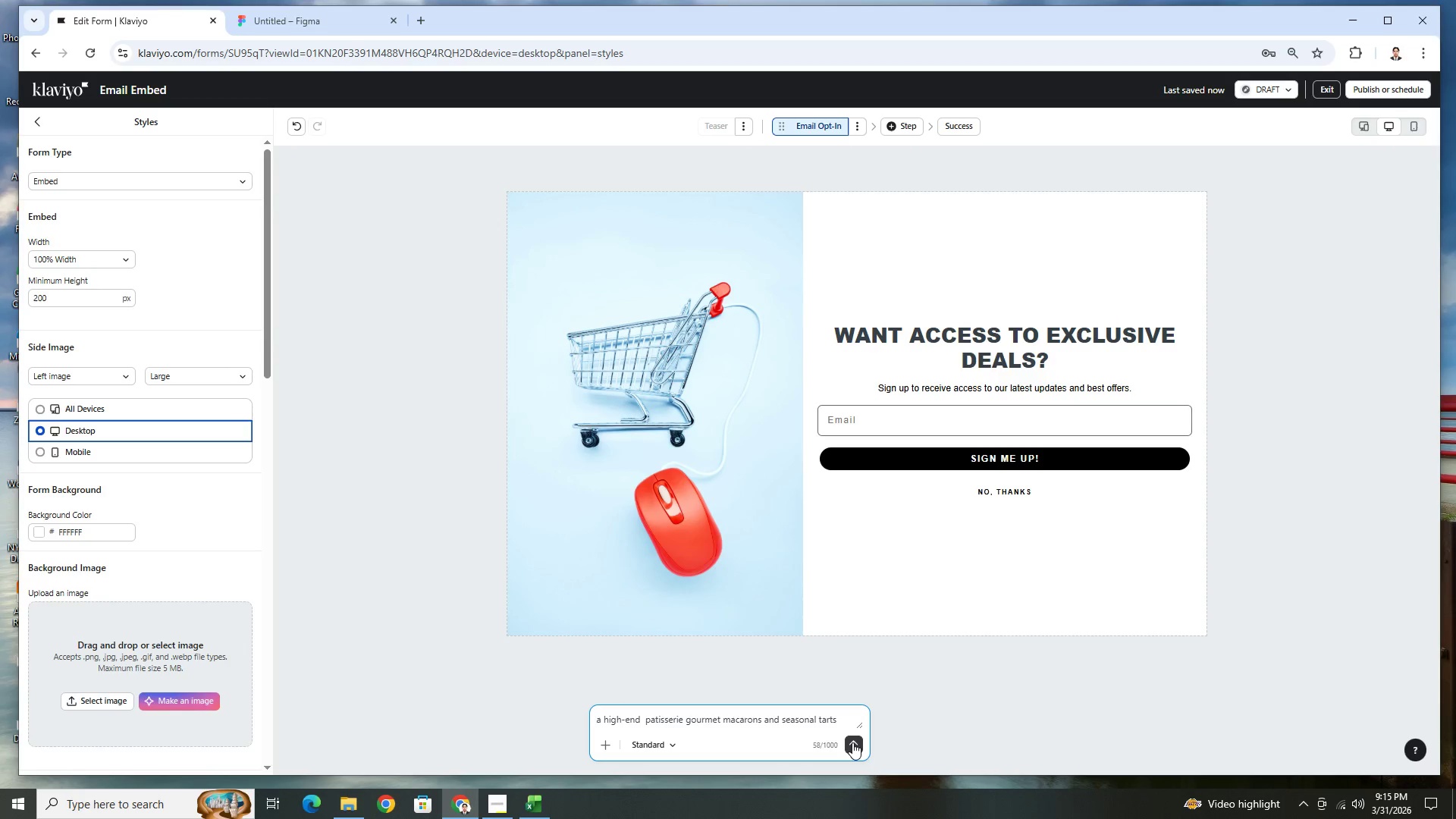 
wait(7.16)
 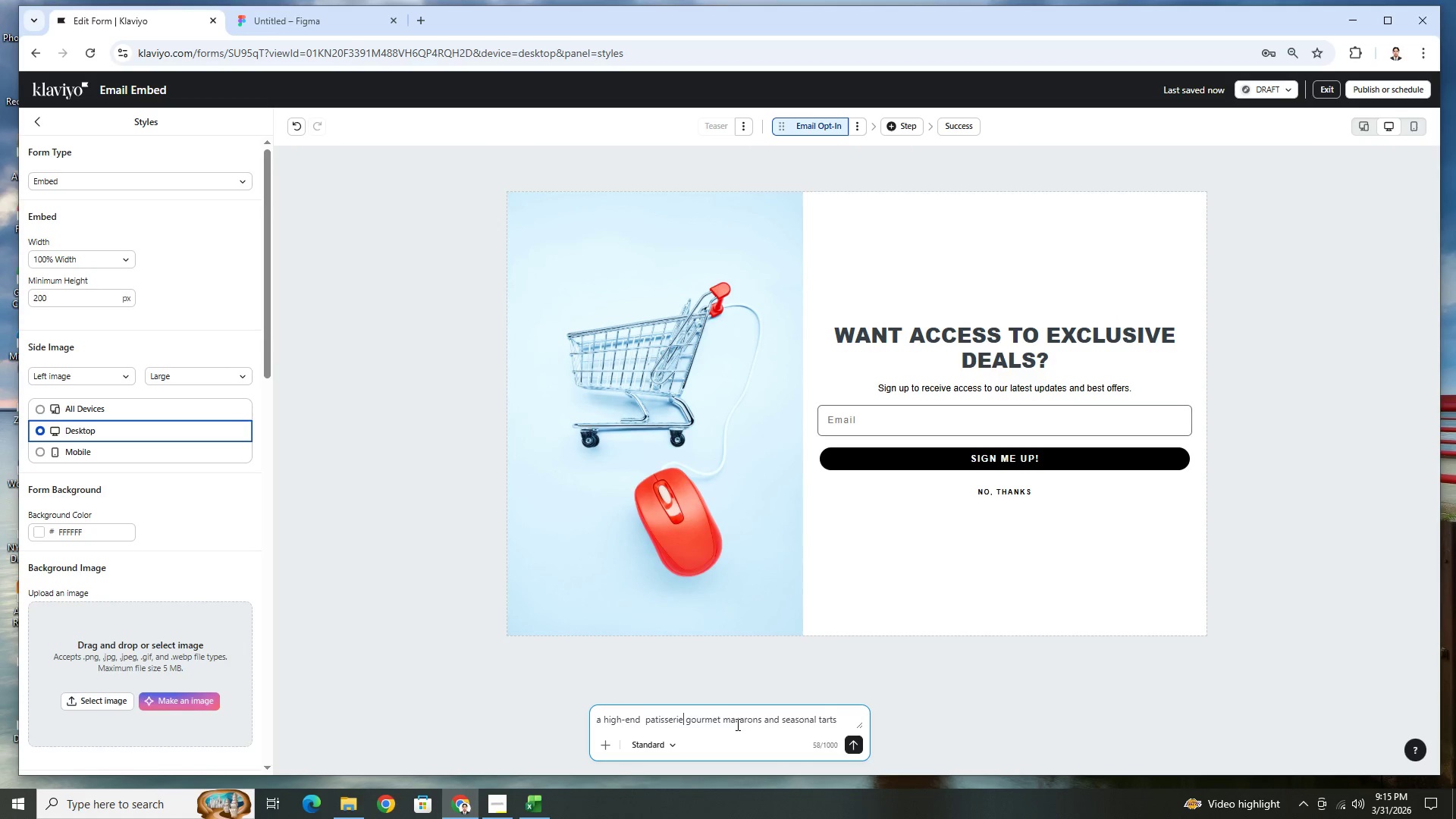 
left_click([852, 742])
 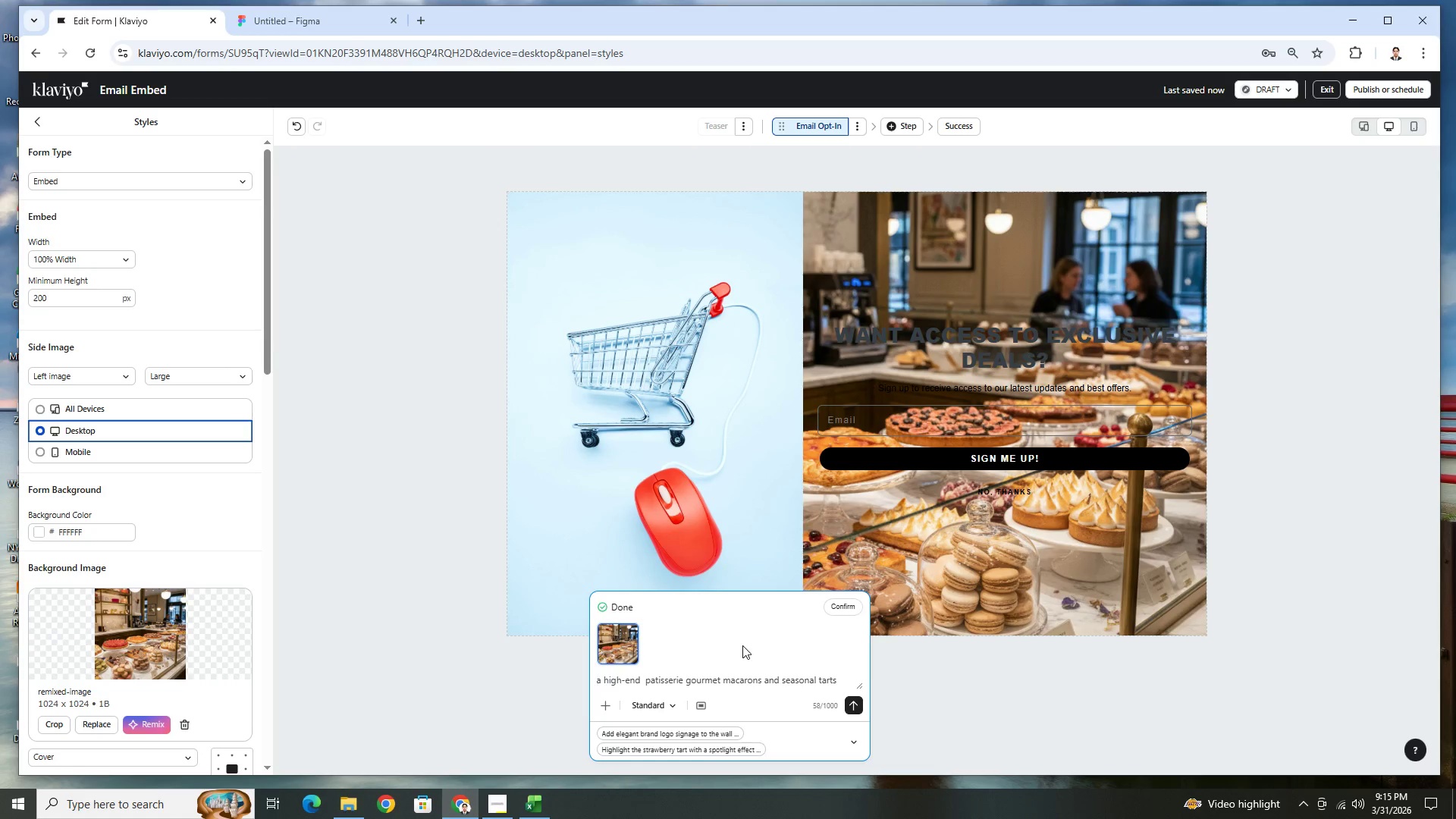 
wait(35.2)
 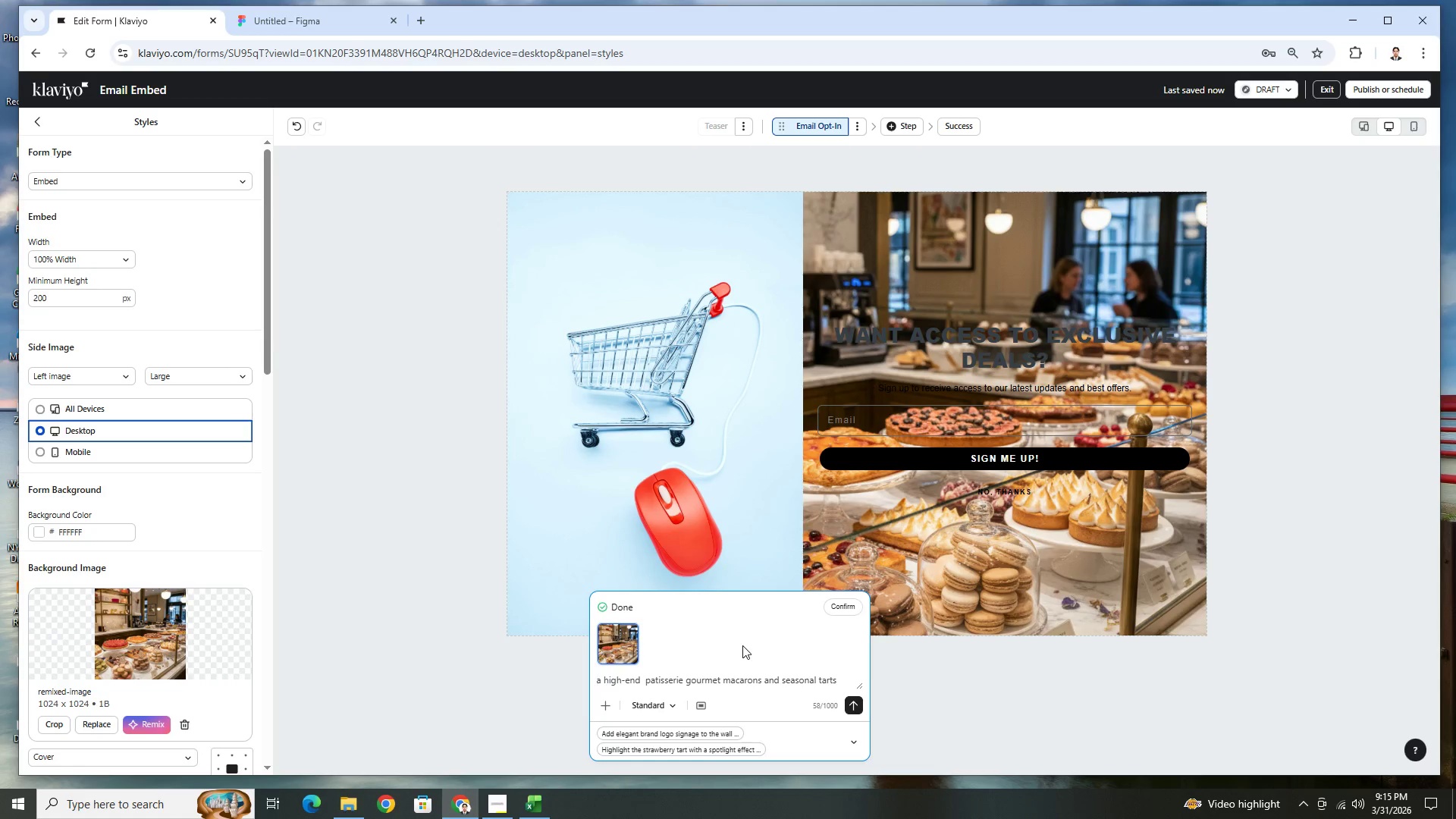 
scroll: coordinate [193, 651], scroll_direction: down, amount: 3.0
 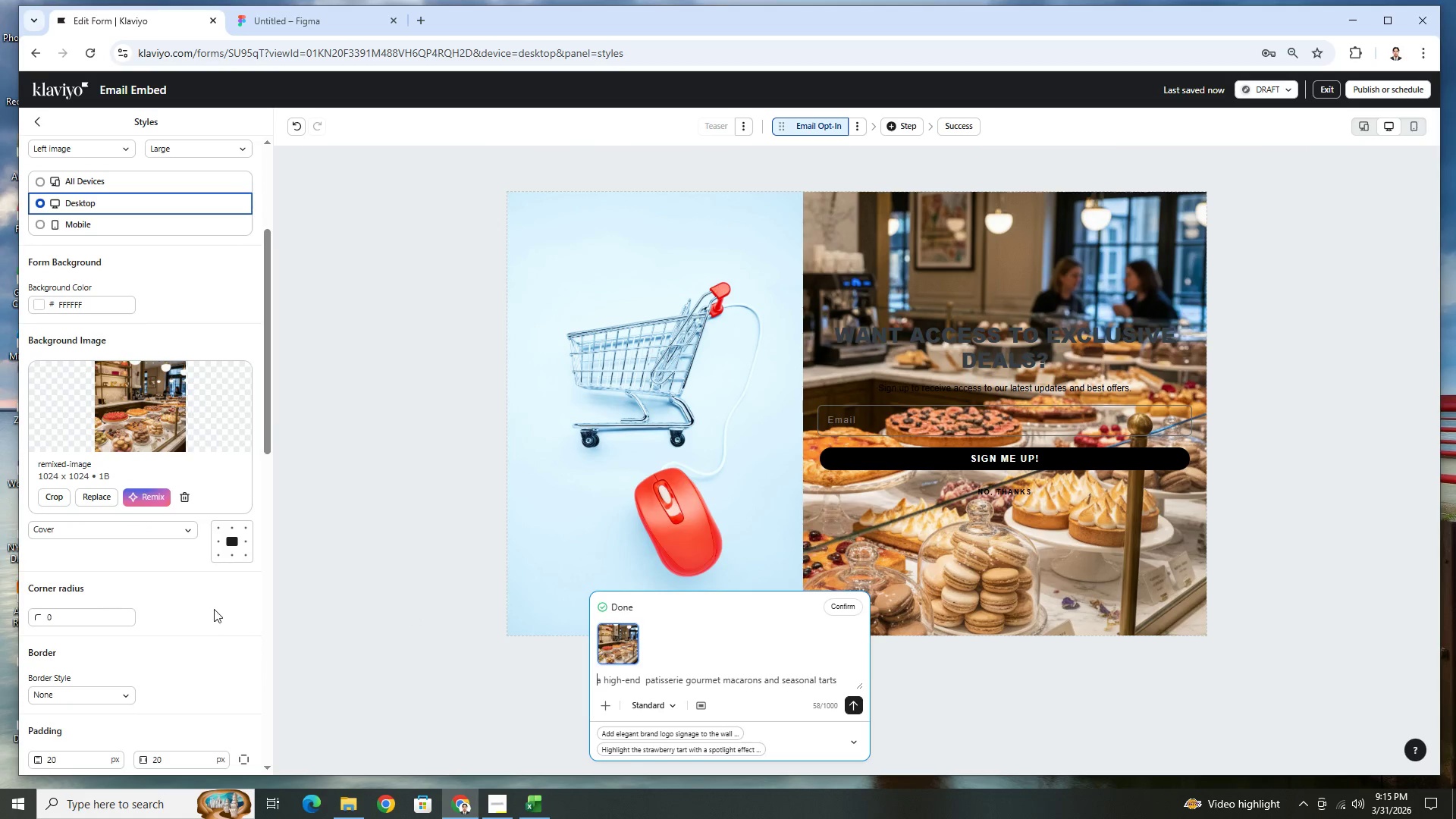 
scroll: coordinate [212, 550], scroll_direction: up, amount: 2.0
 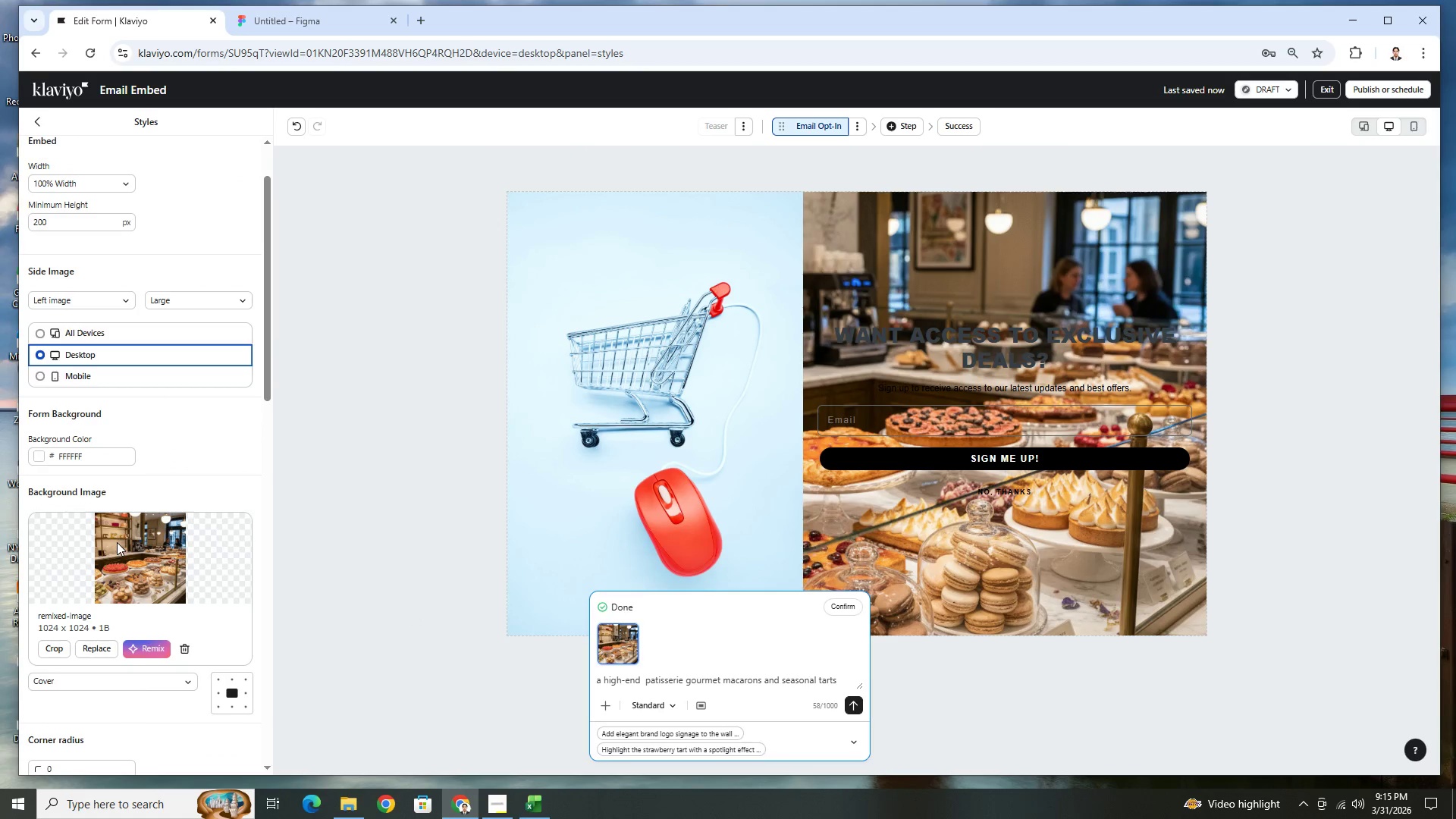 
right_click([117, 542])
 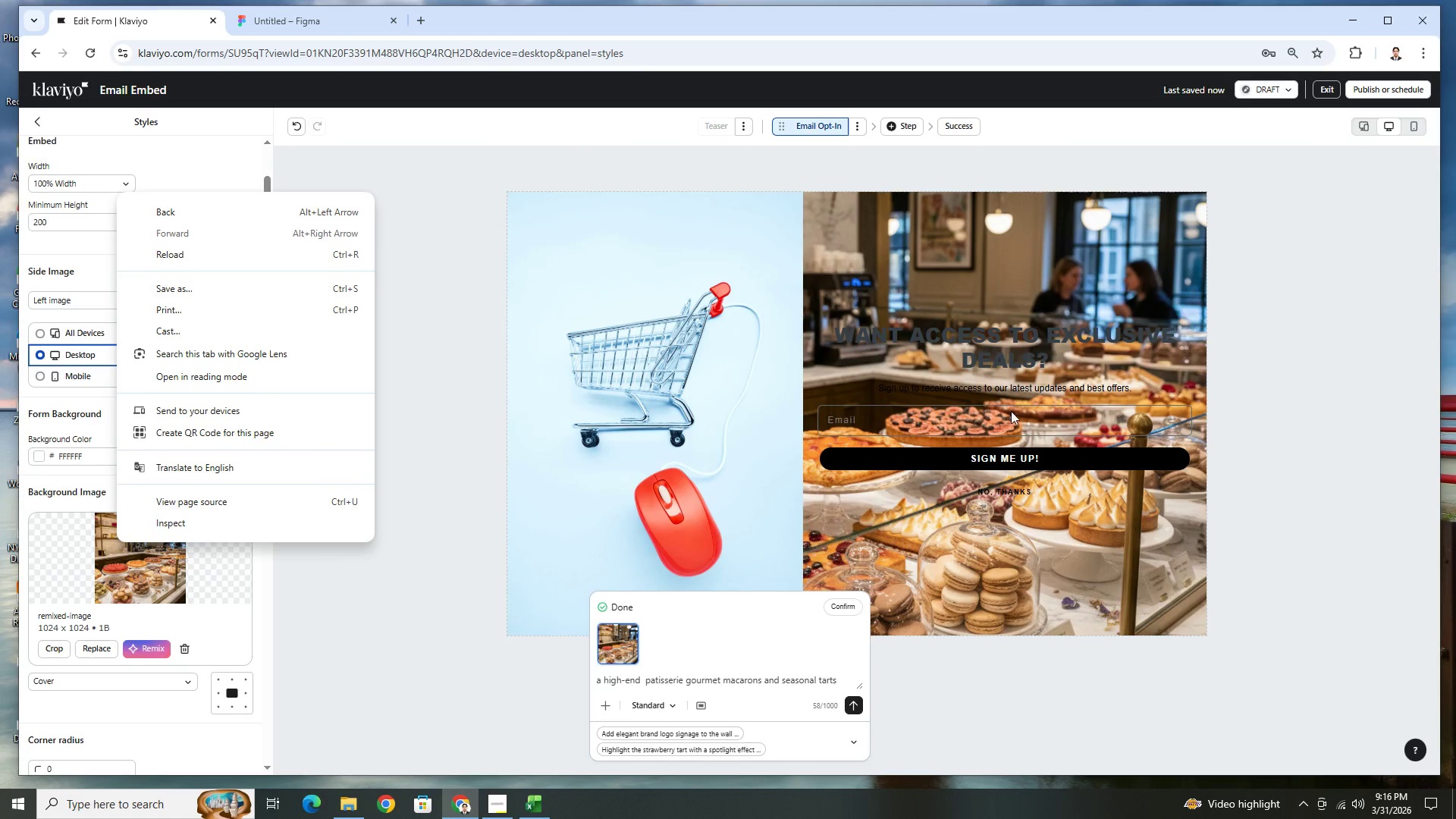 
right_click([1001, 555])
 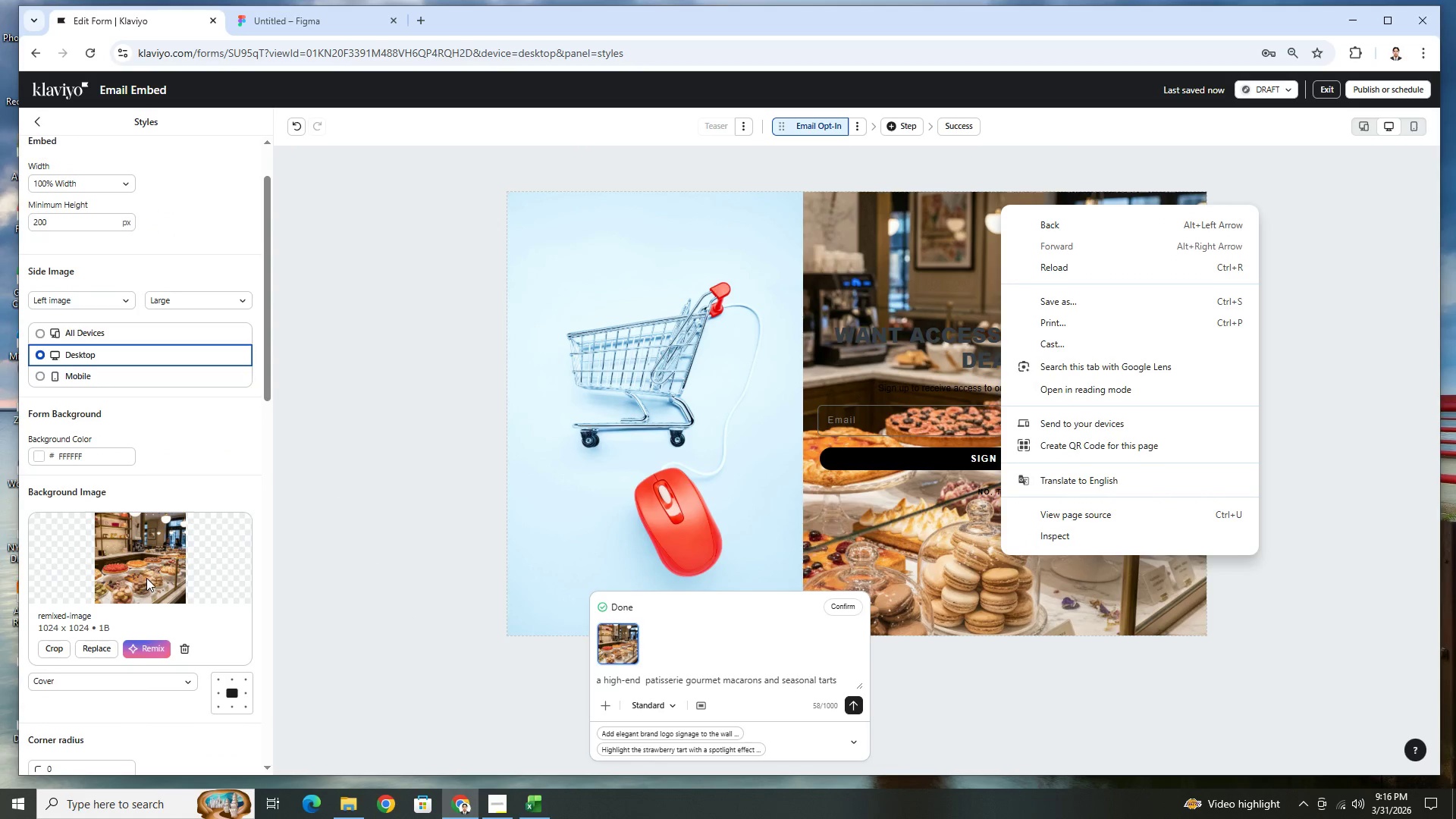 
scroll: coordinate [155, 579], scroll_direction: down, amount: 2.0
 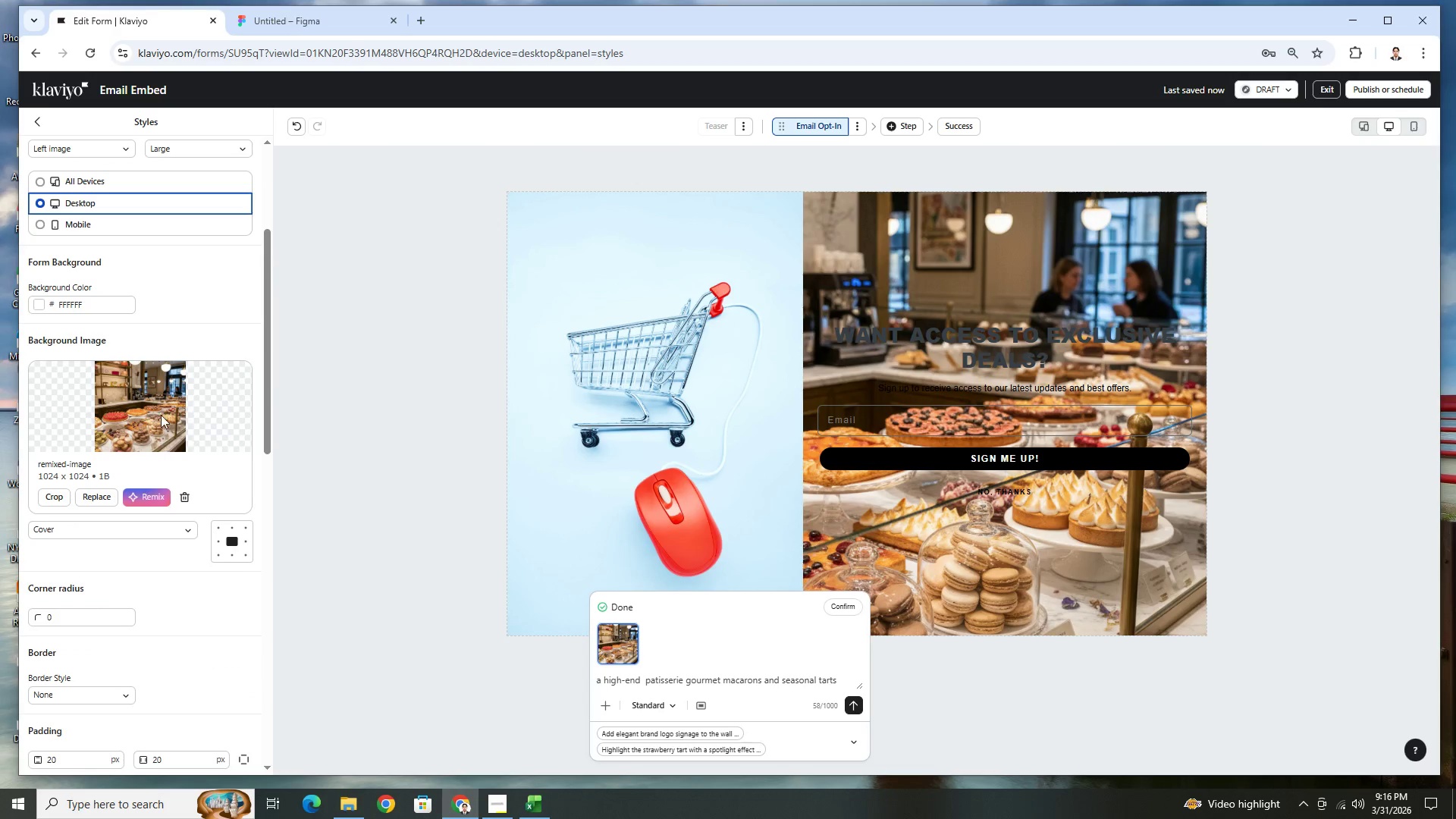 
right_click([161, 412])
 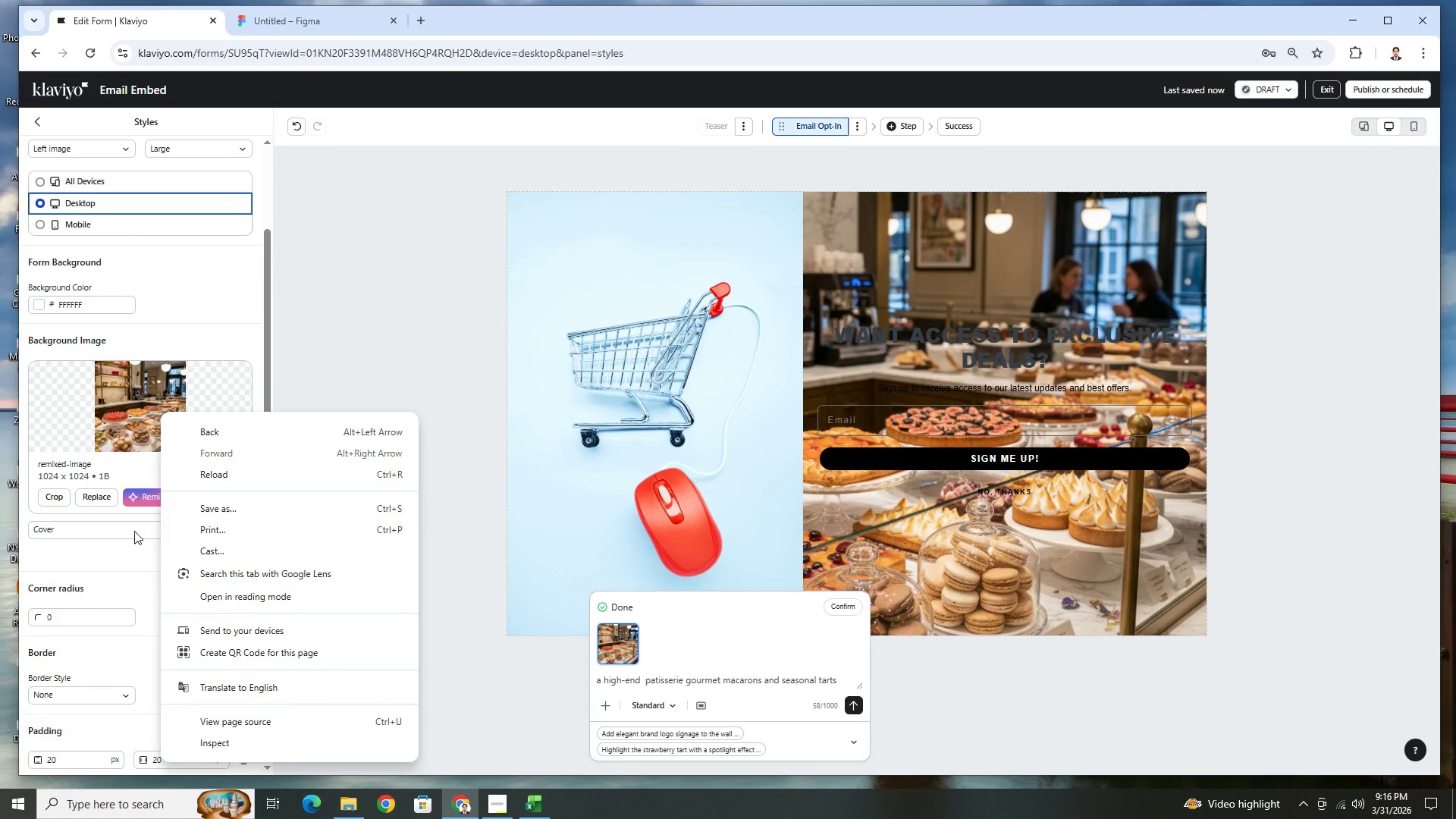 
left_click([228, 313])
 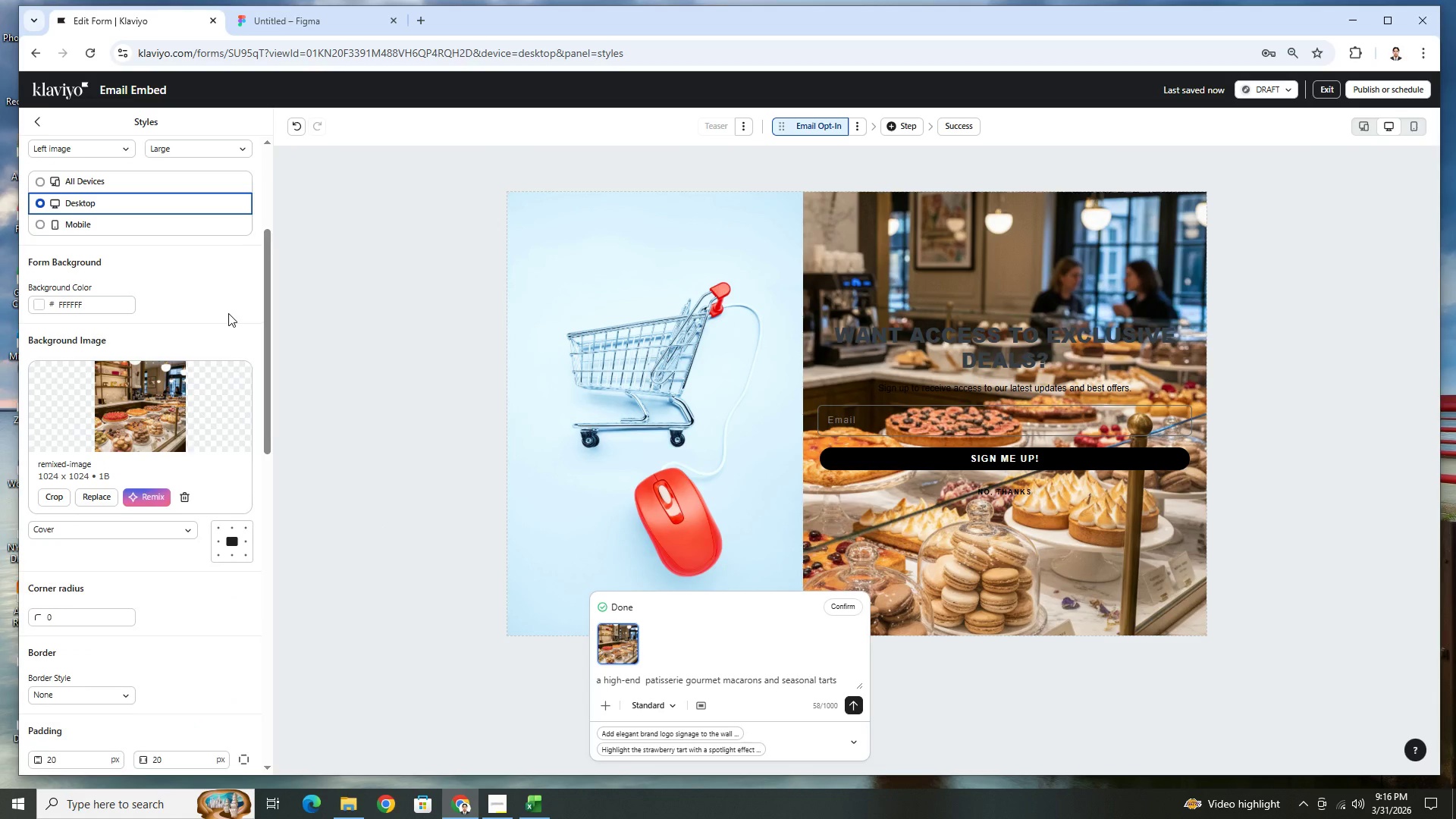 
scroll: coordinate [229, 318], scroll_direction: up, amount: 5.0
 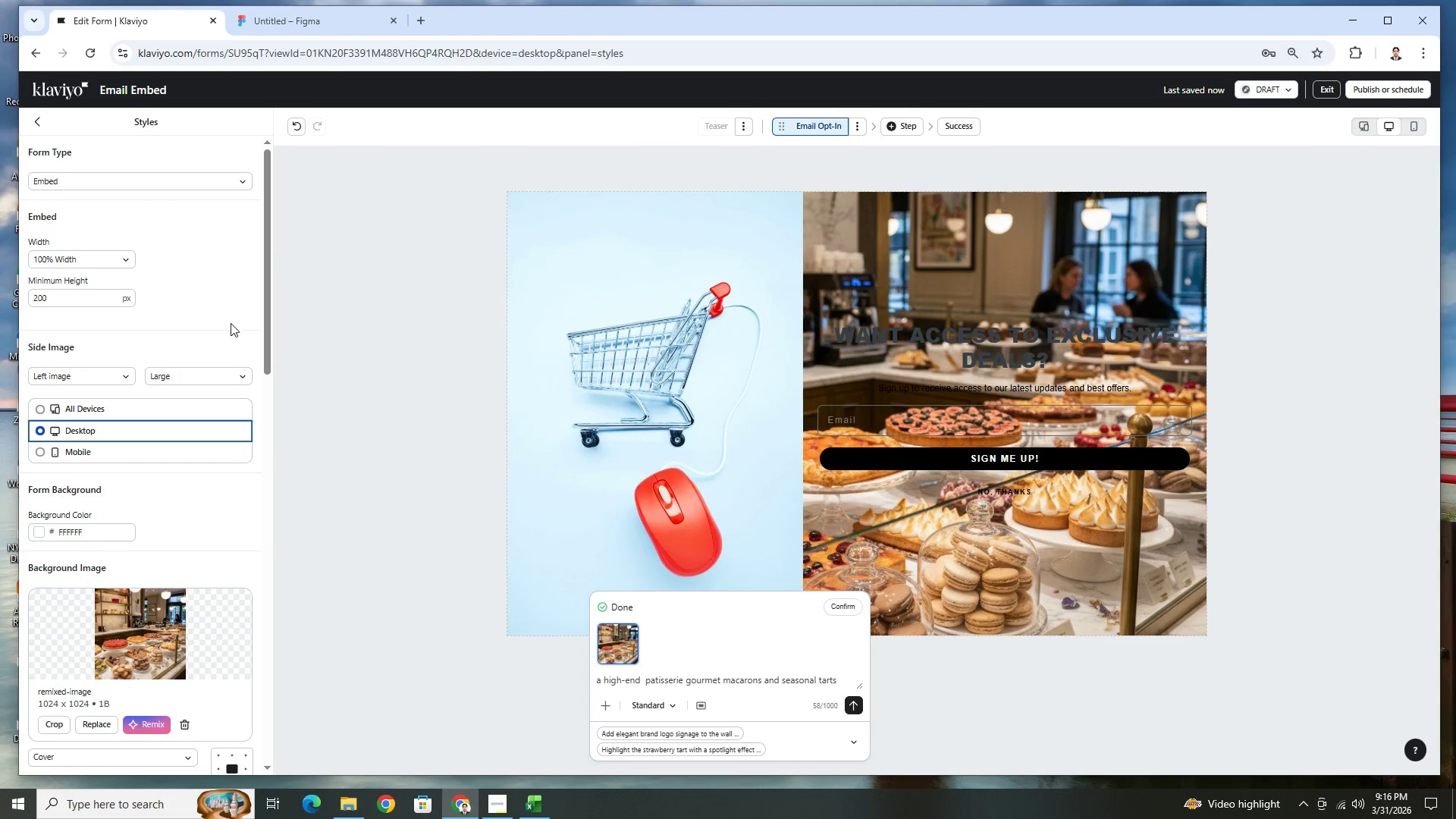 
scroll: coordinate [231, 328], scroll_direction: down, amount: 1.0
 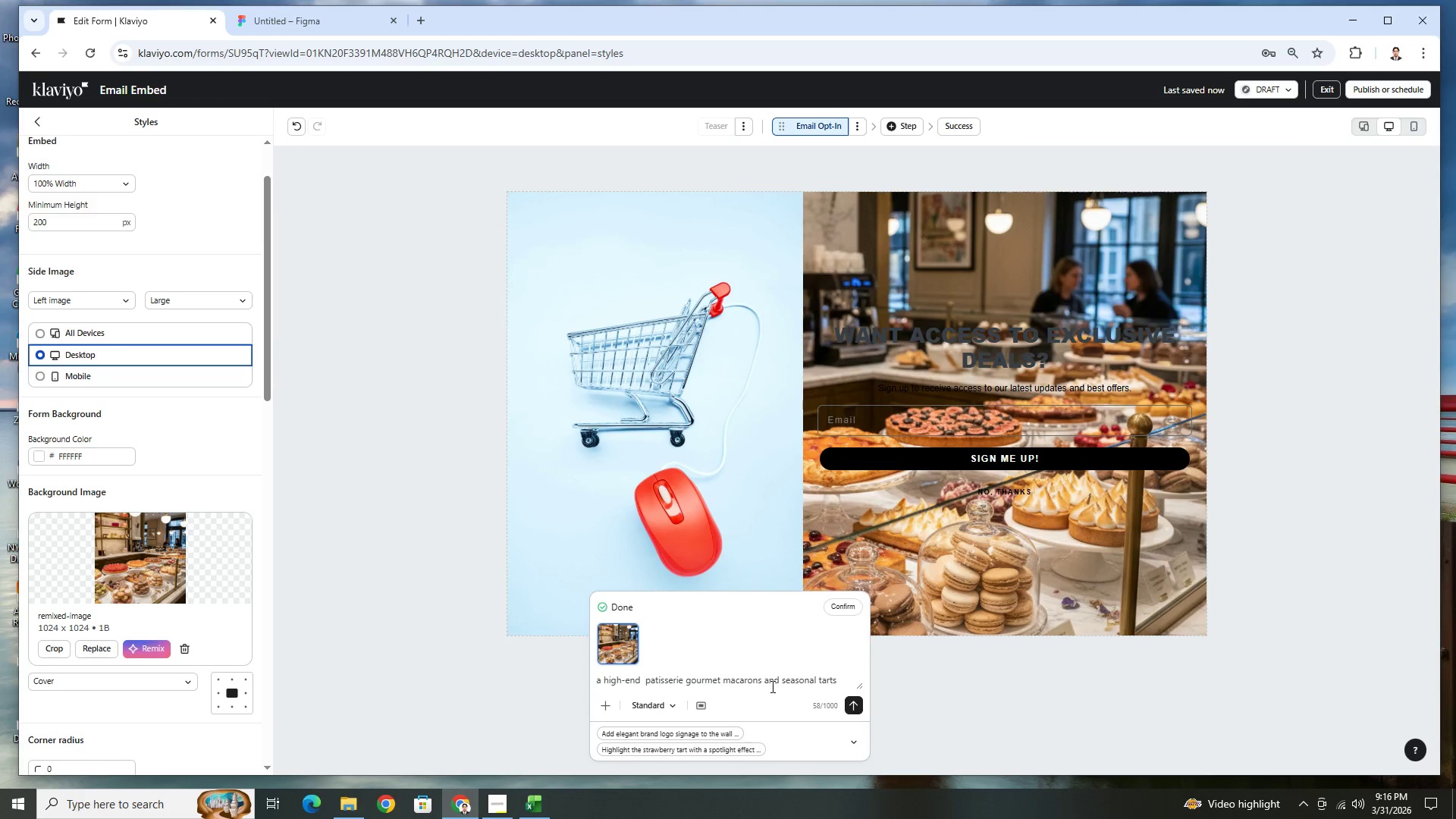 
right_click([608, 645])
 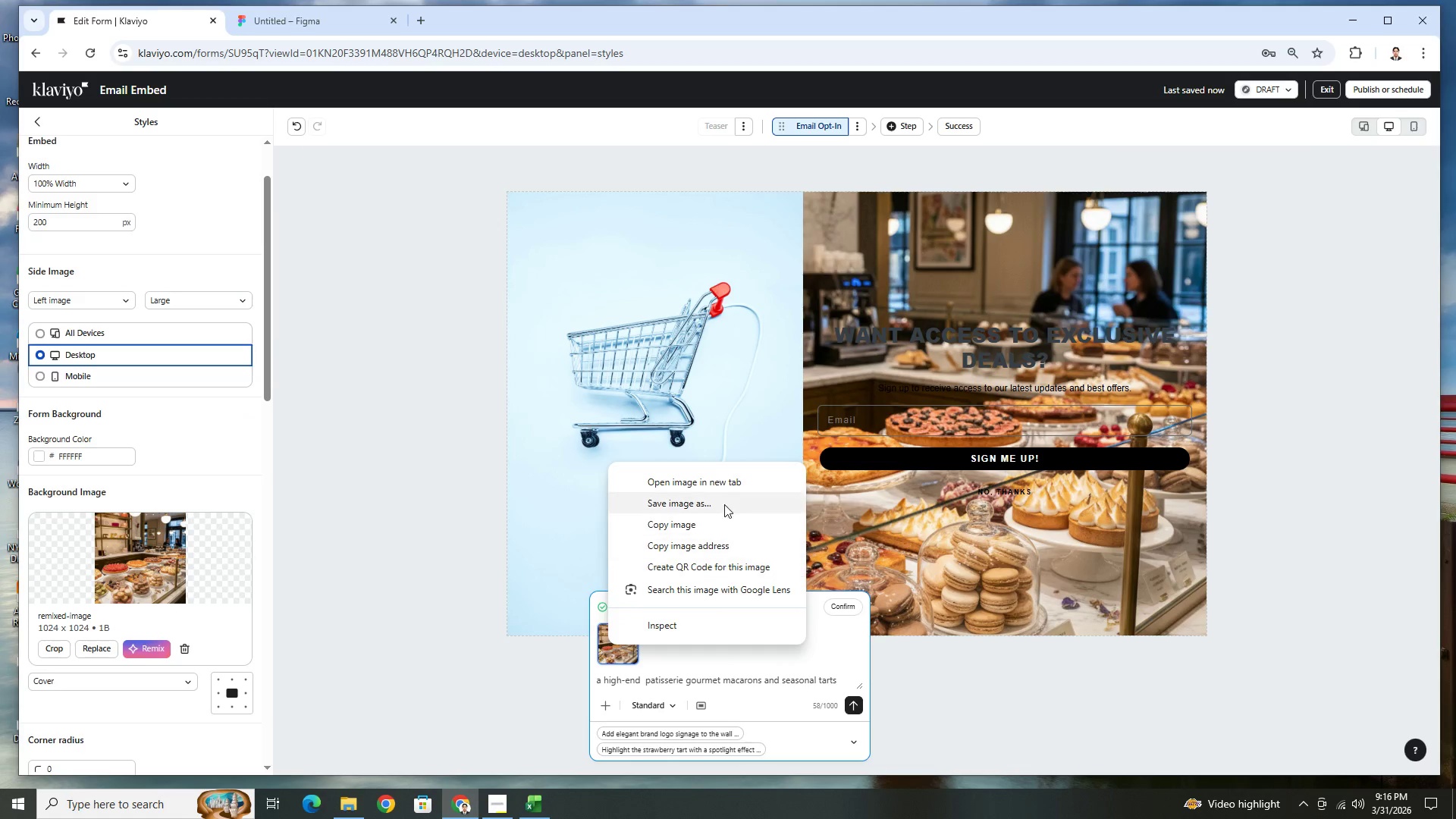 
left_click([731, 484])
 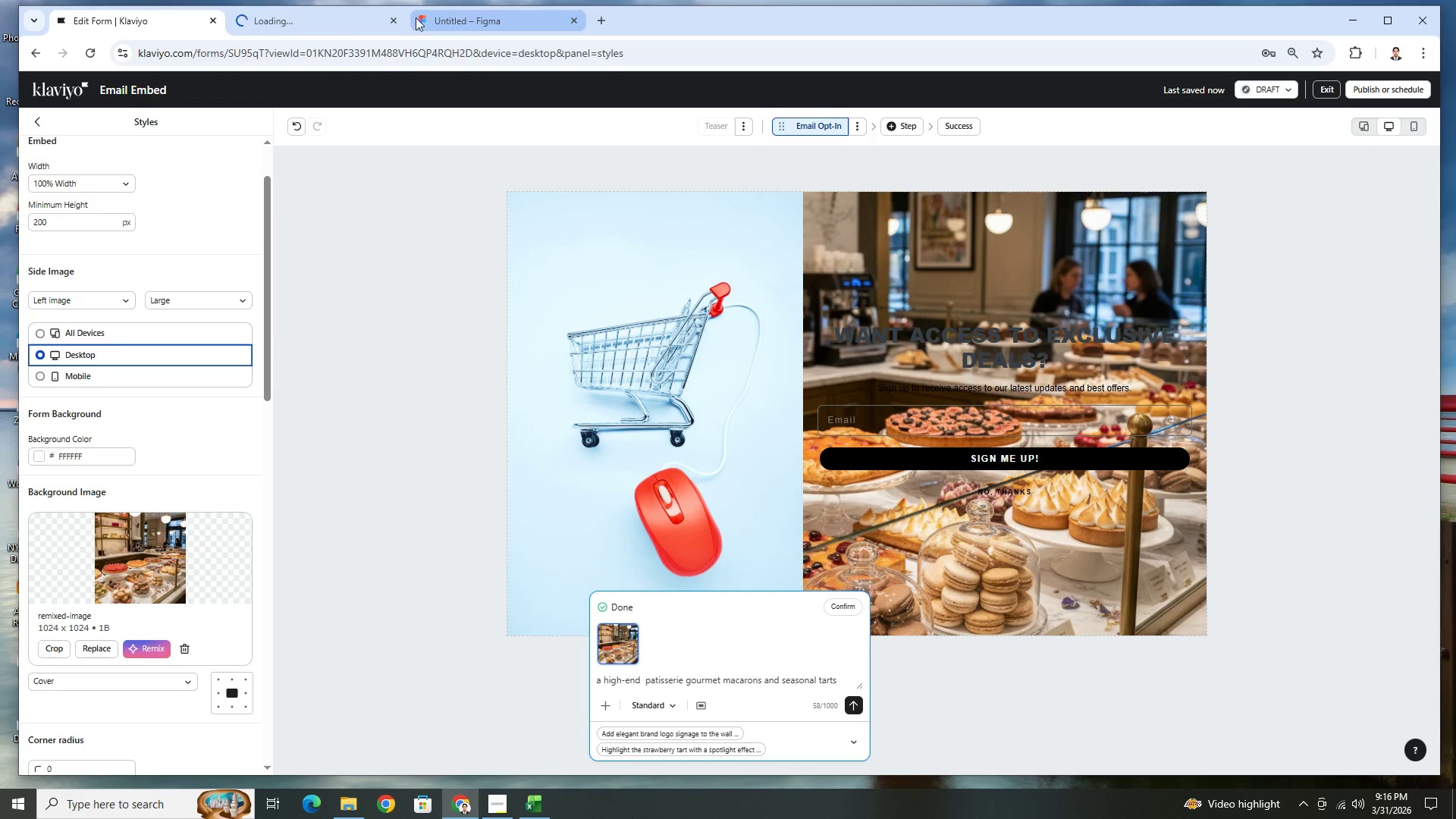 
left_click([339, 19])
 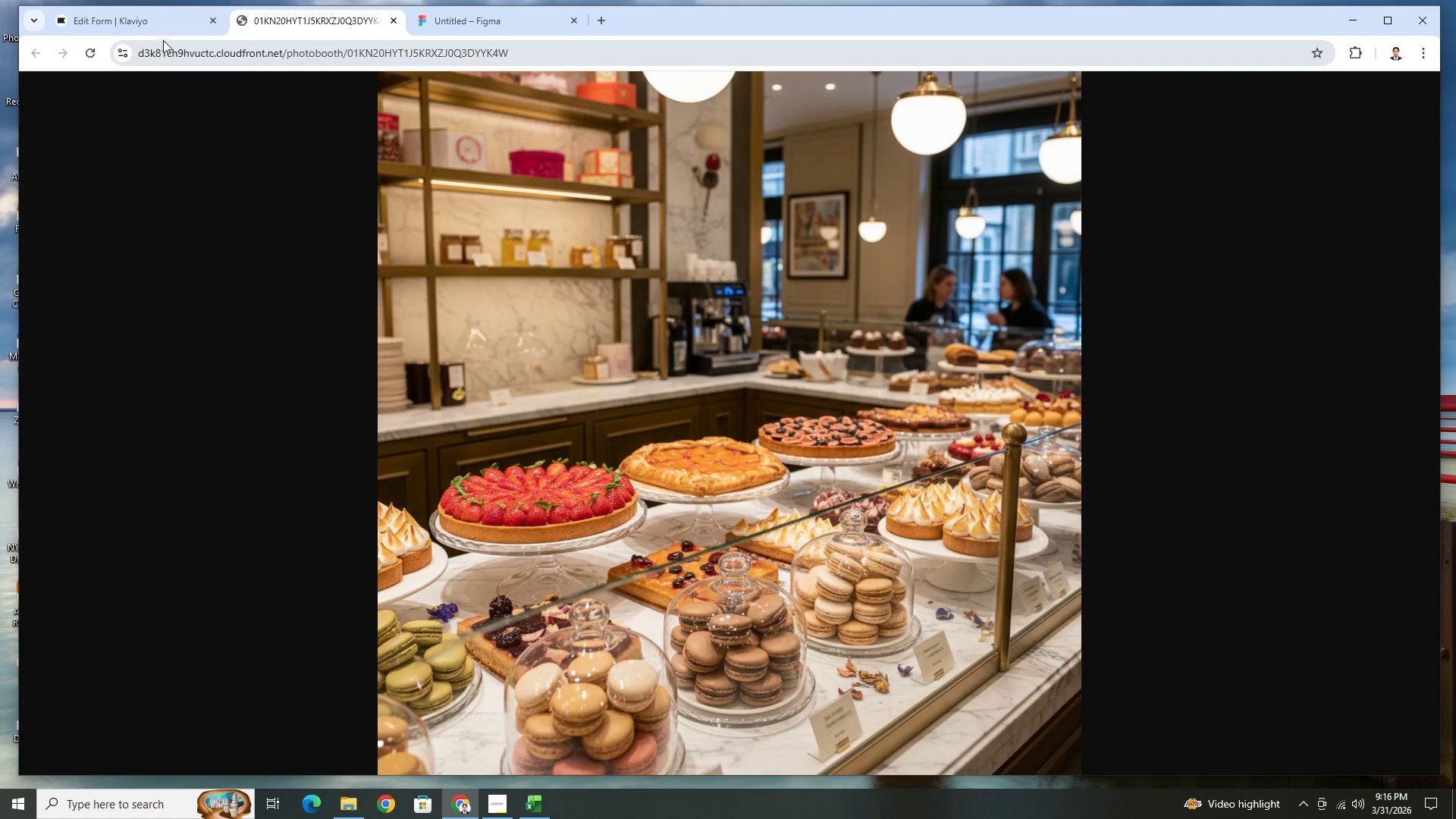 
left_click([140, 27])
 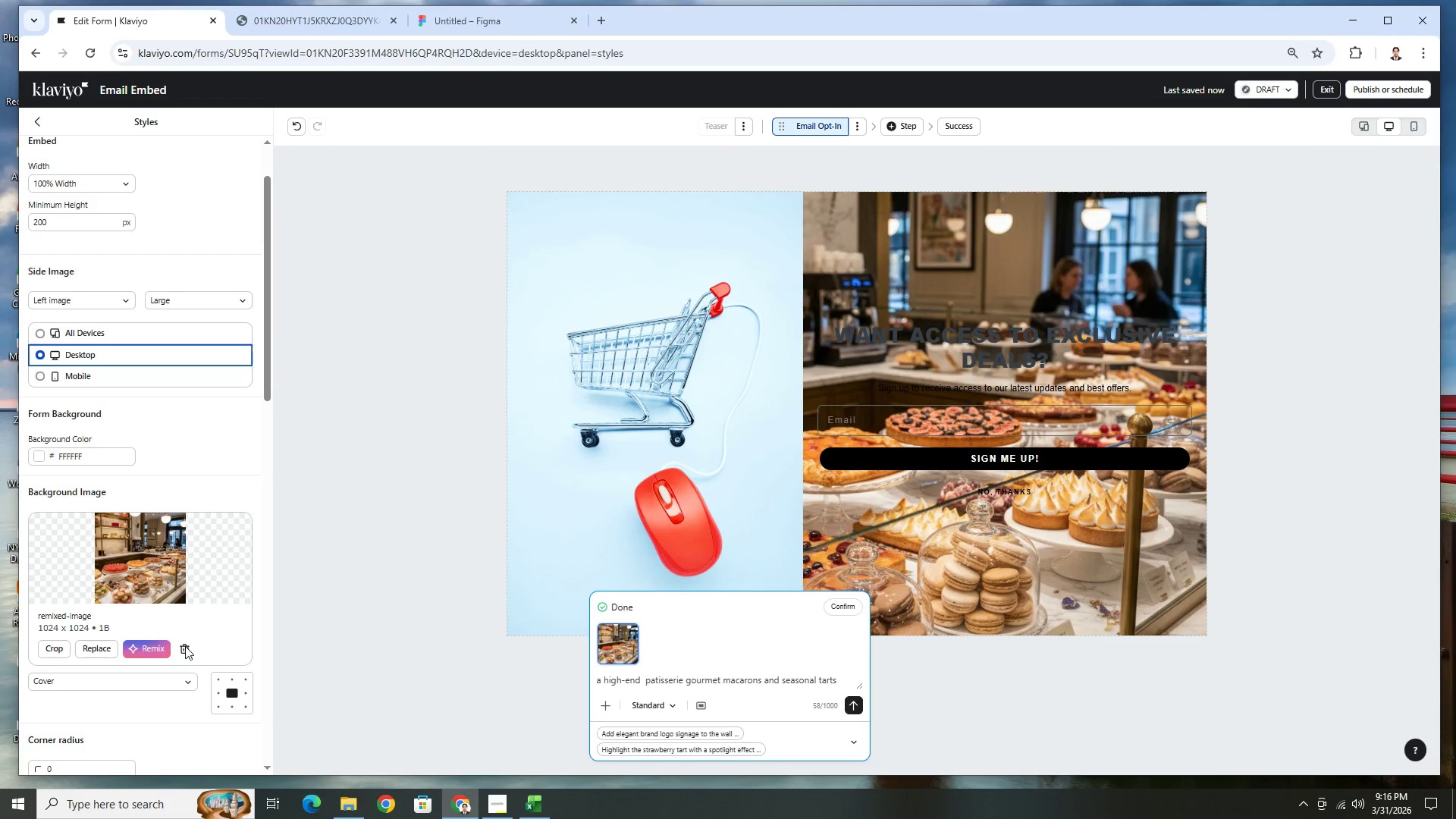 
wait(5.7)
 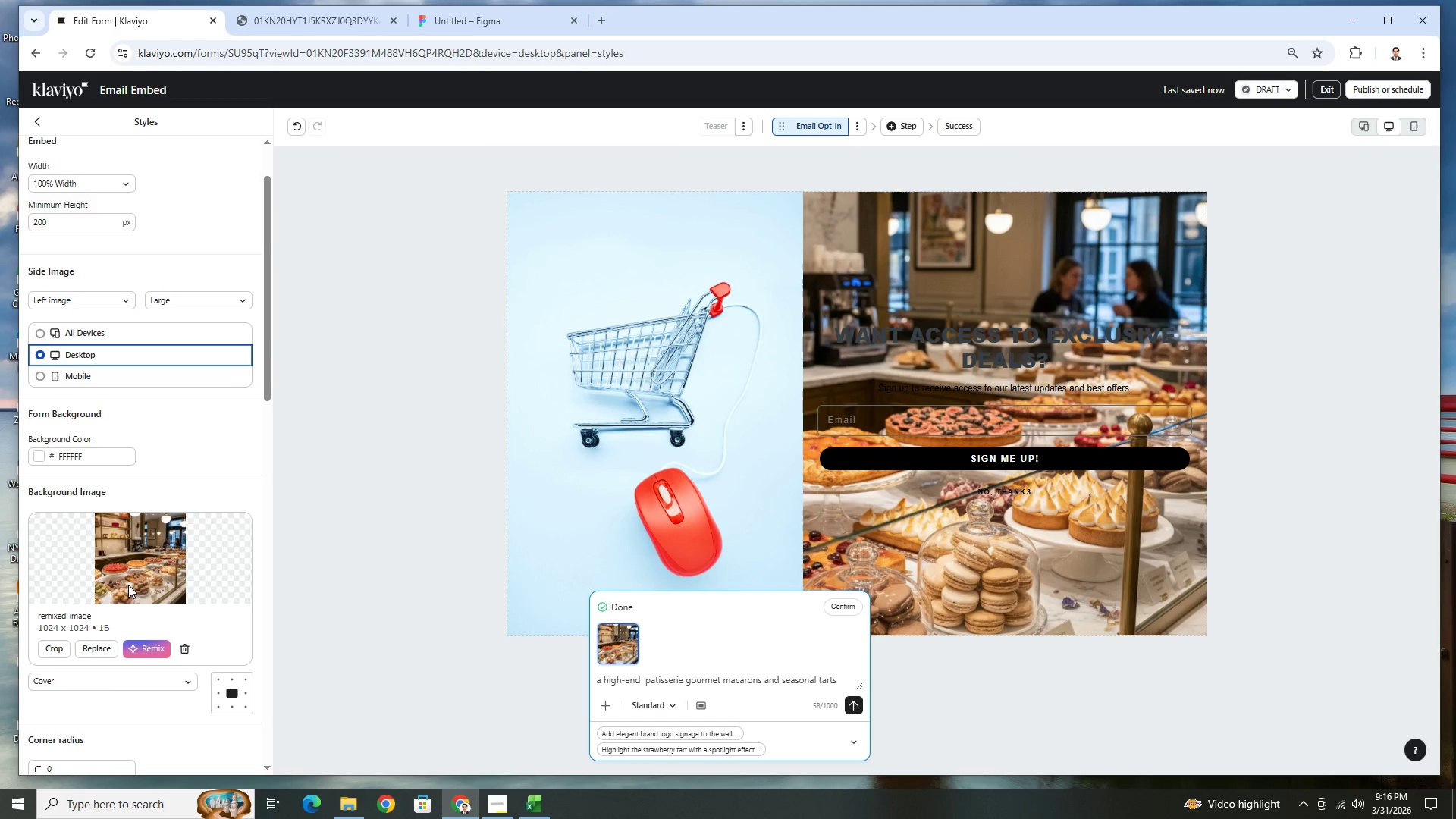 
left_click([188, 678])
 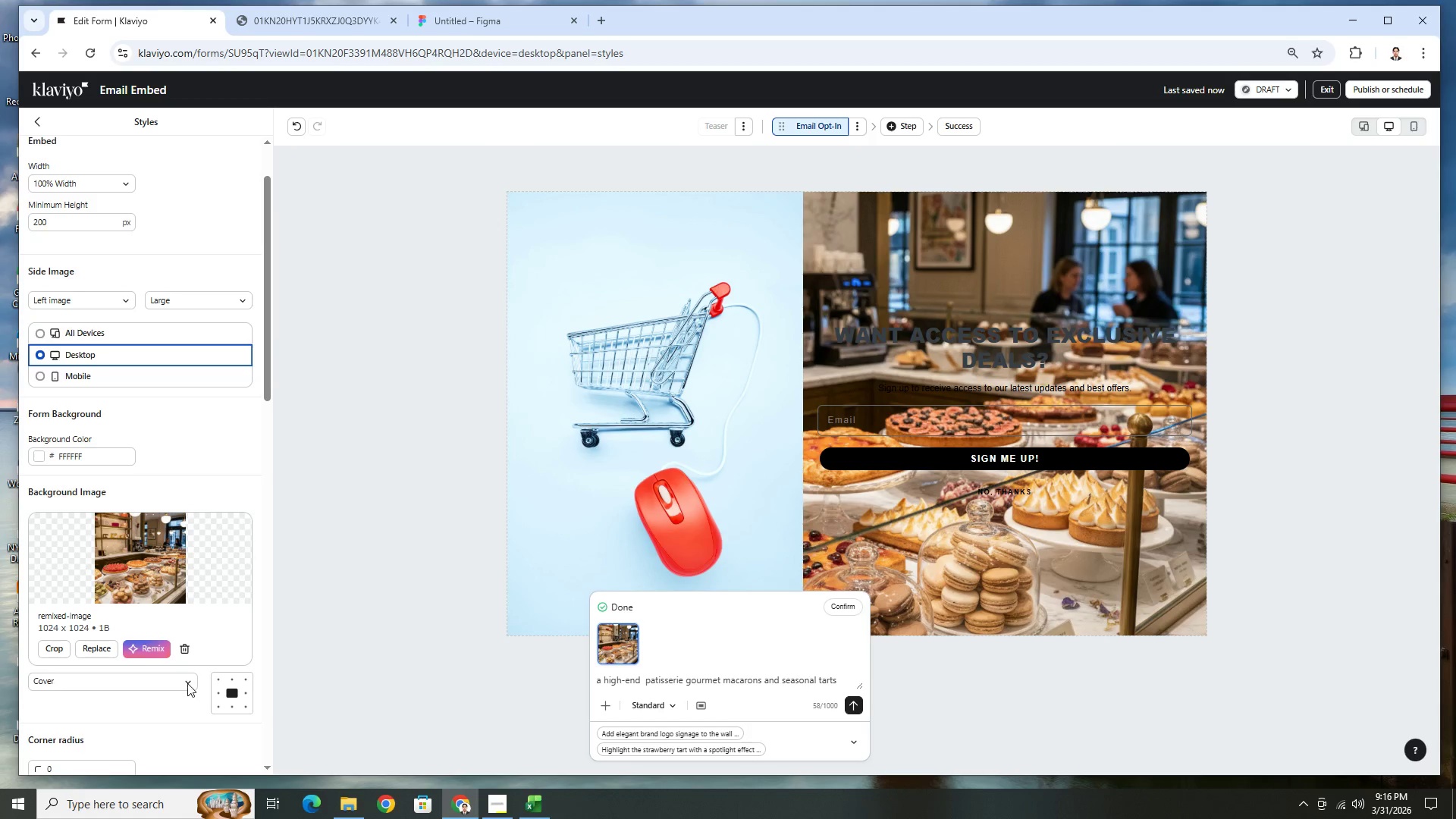 
left_click([187, 682])
 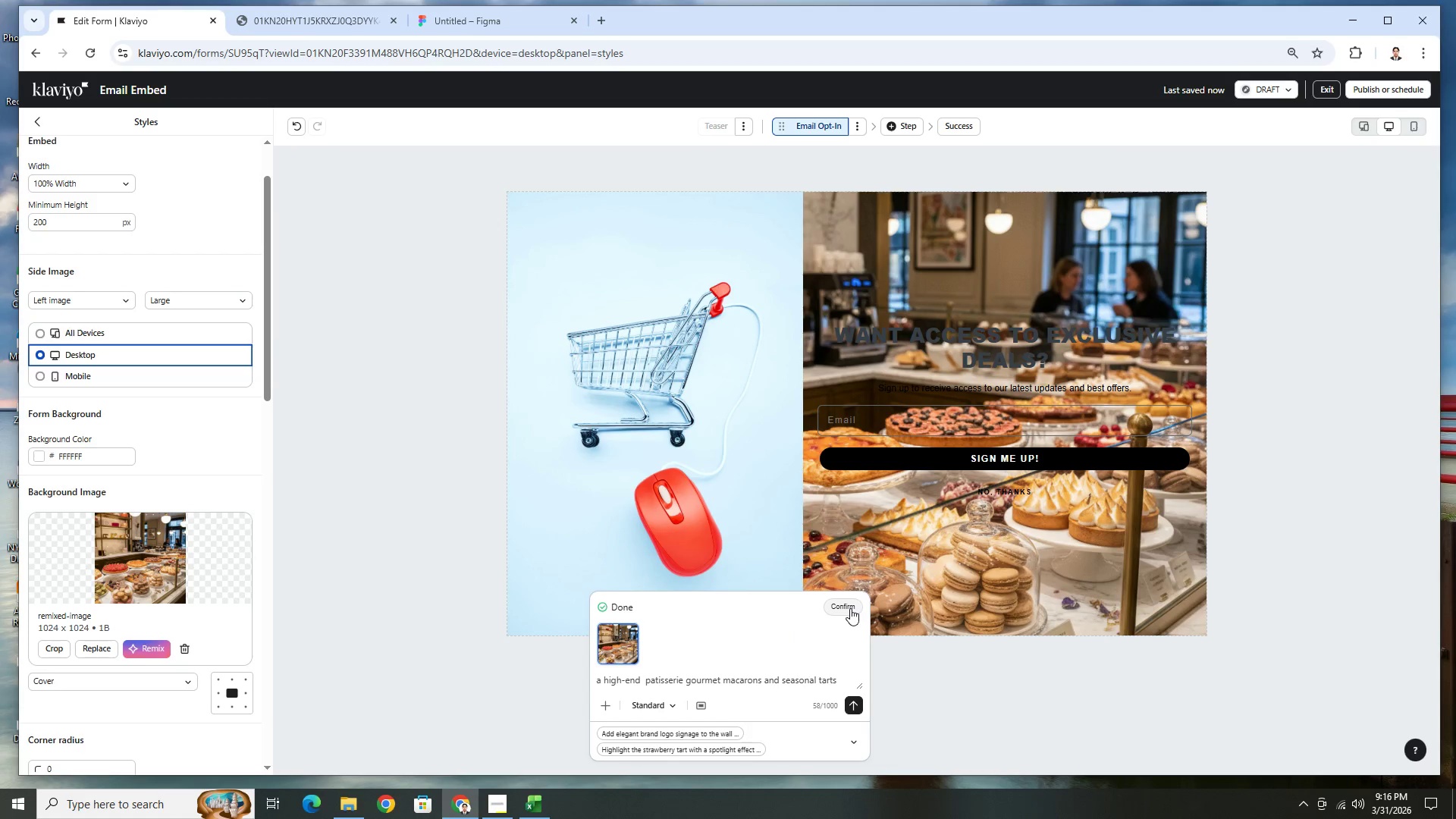 
left_click([850, 608])
 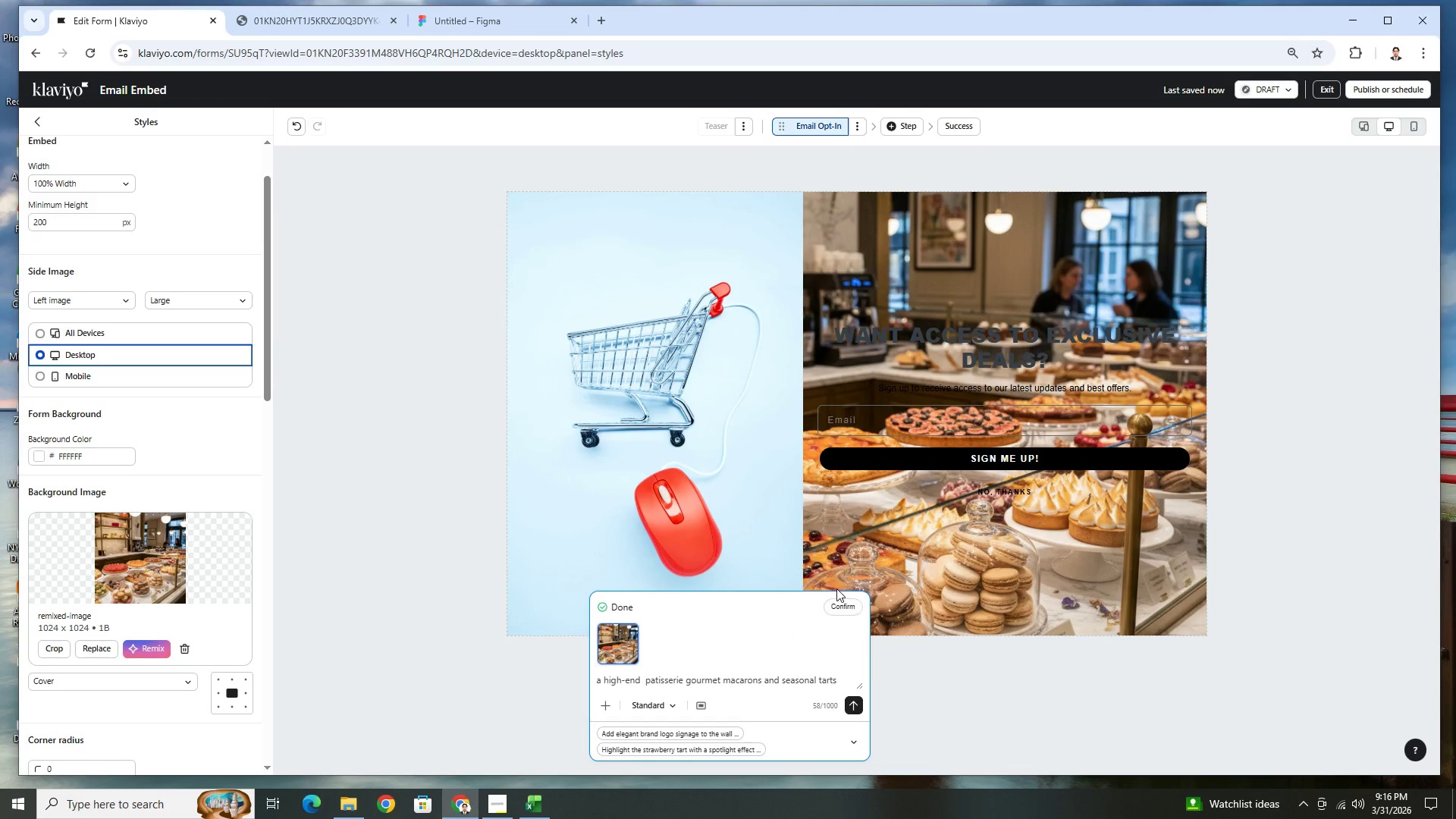 
left_click([846, 610])
 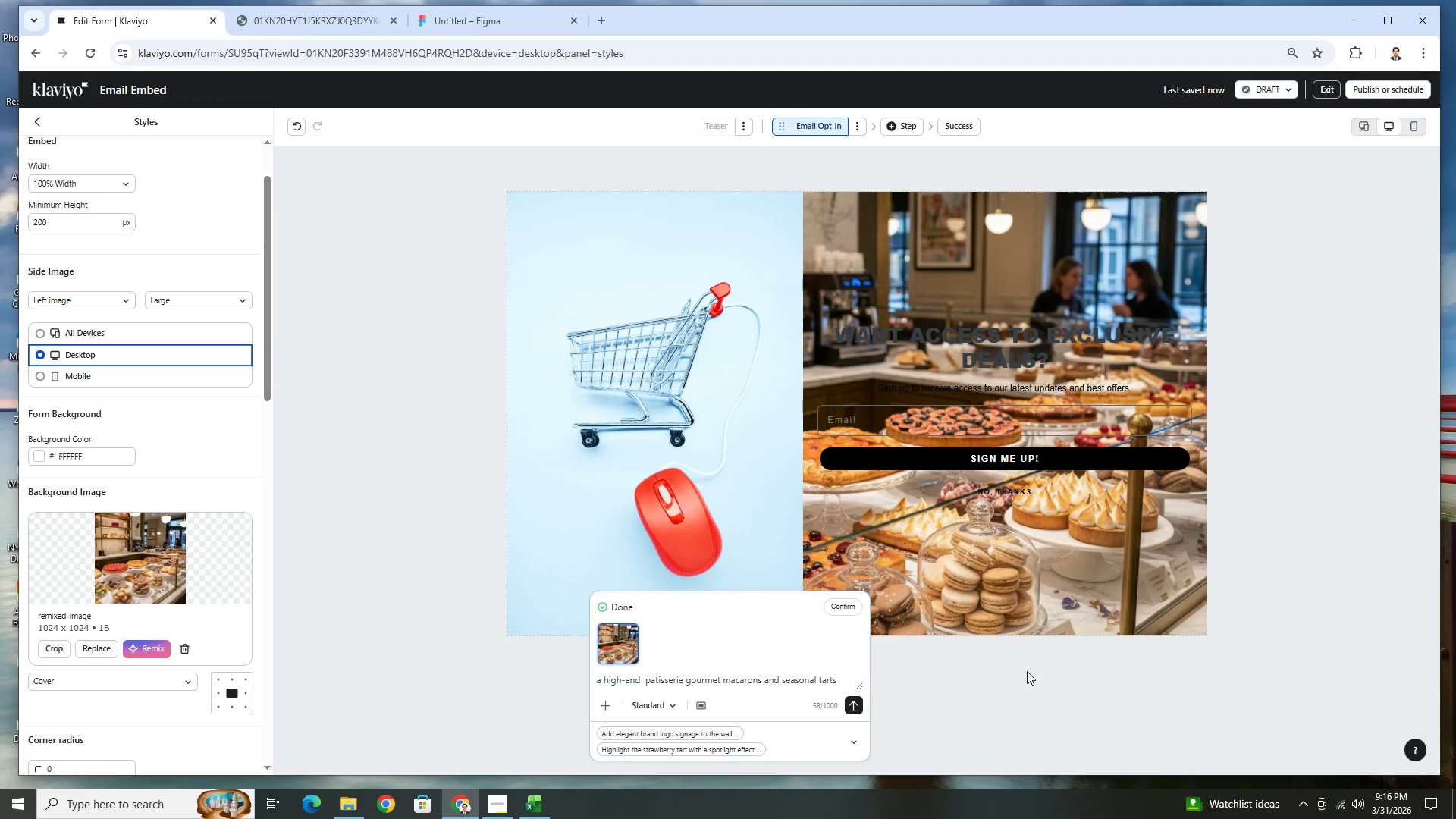 
left_click([1027, 671])
 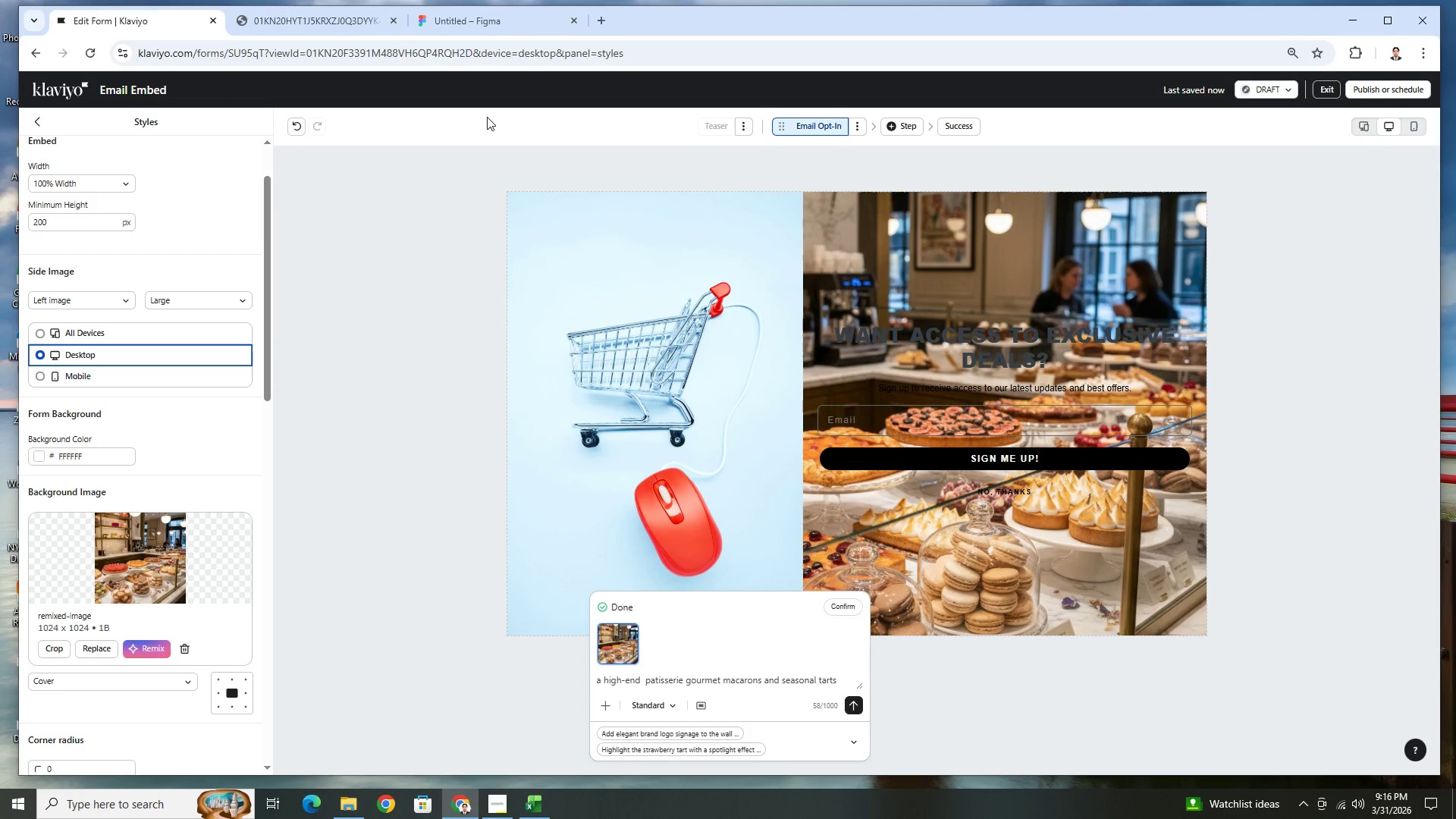 
scroll: coordinate [817, 517], scroll_direction: none, amount: 0.0
 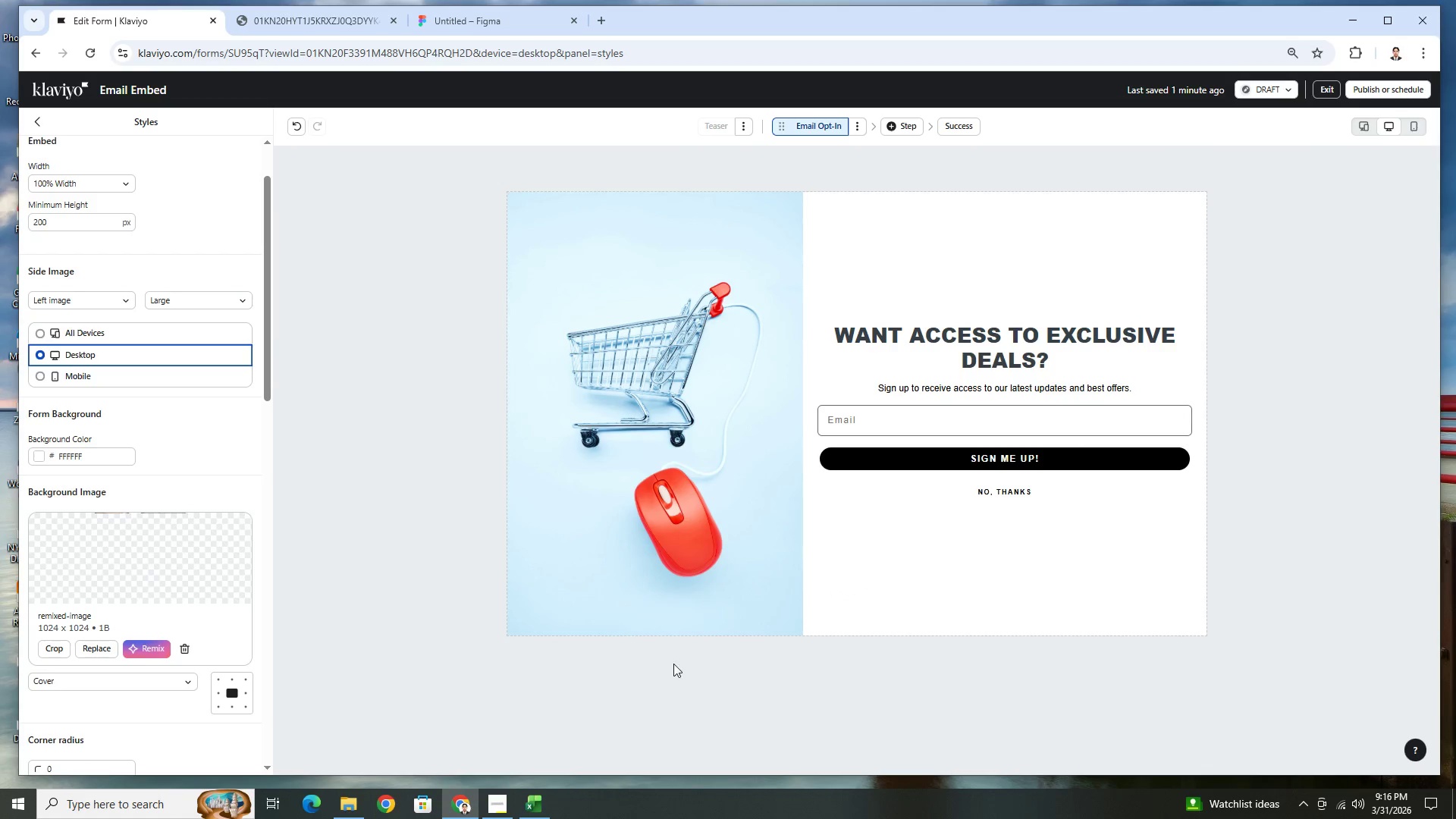 
mouse_move([207, 634])
 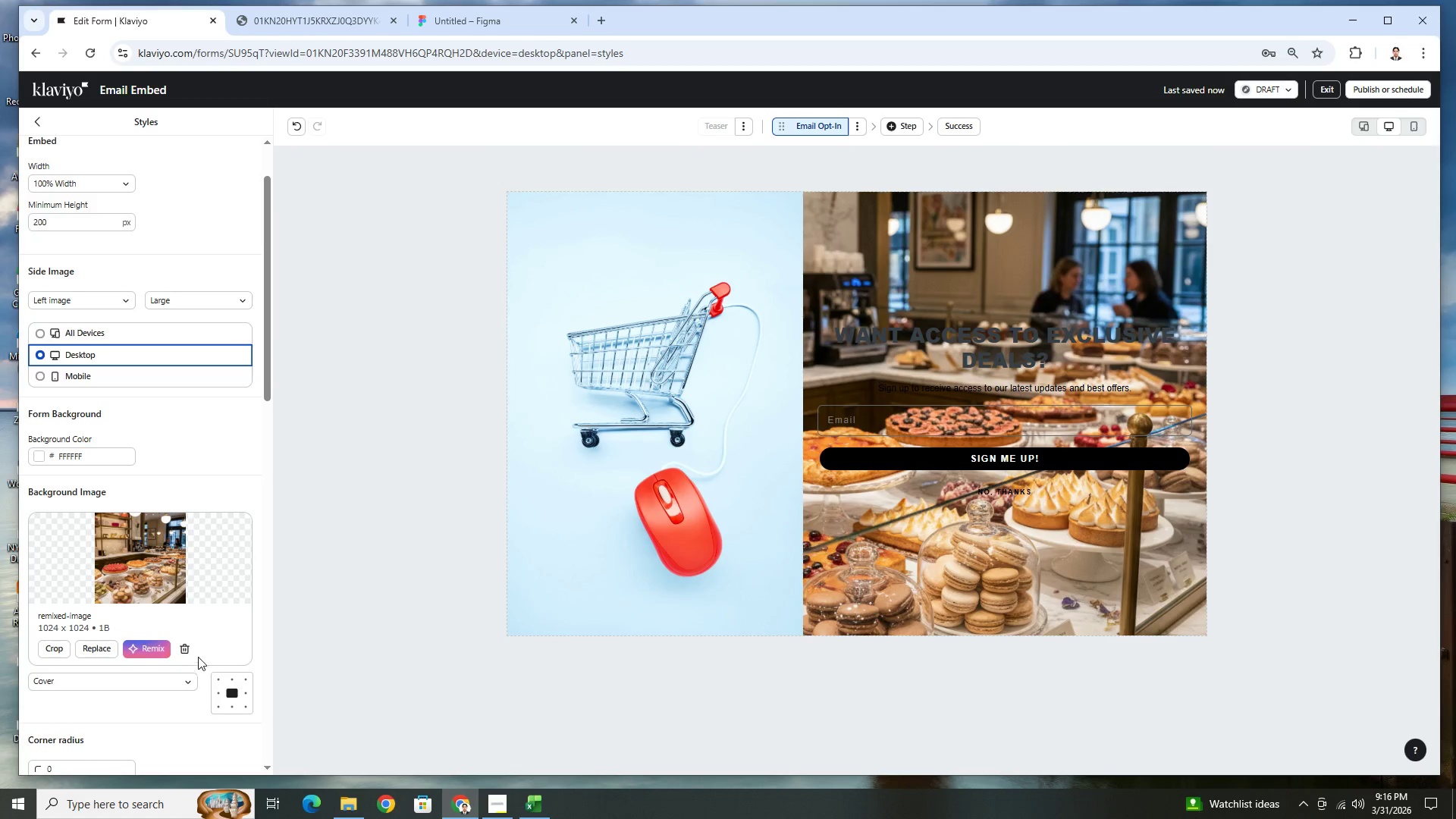 
mouse_move([187, 667])
 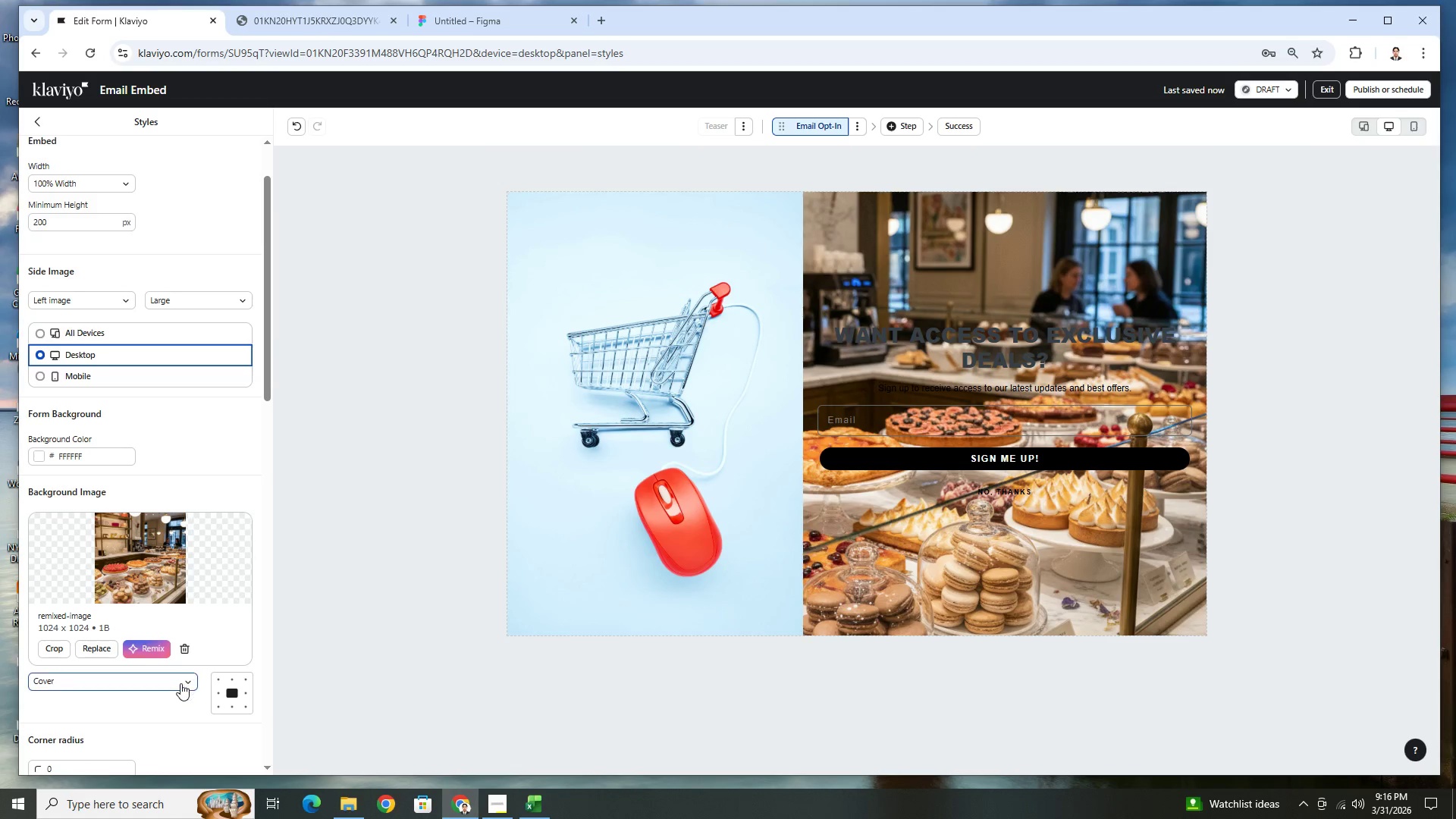 
left_click([180, 683])
 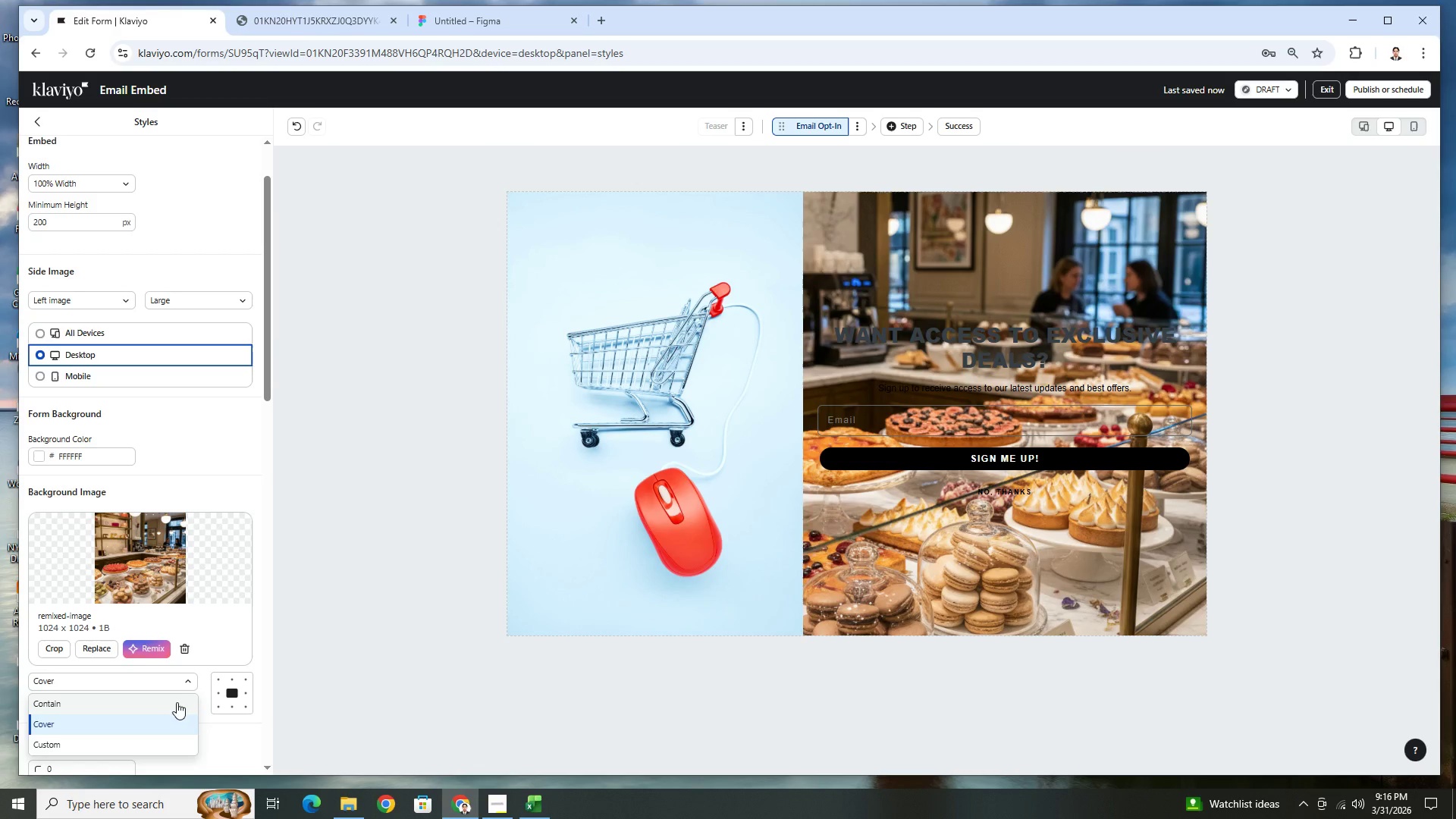 
left_click([176, 704])
 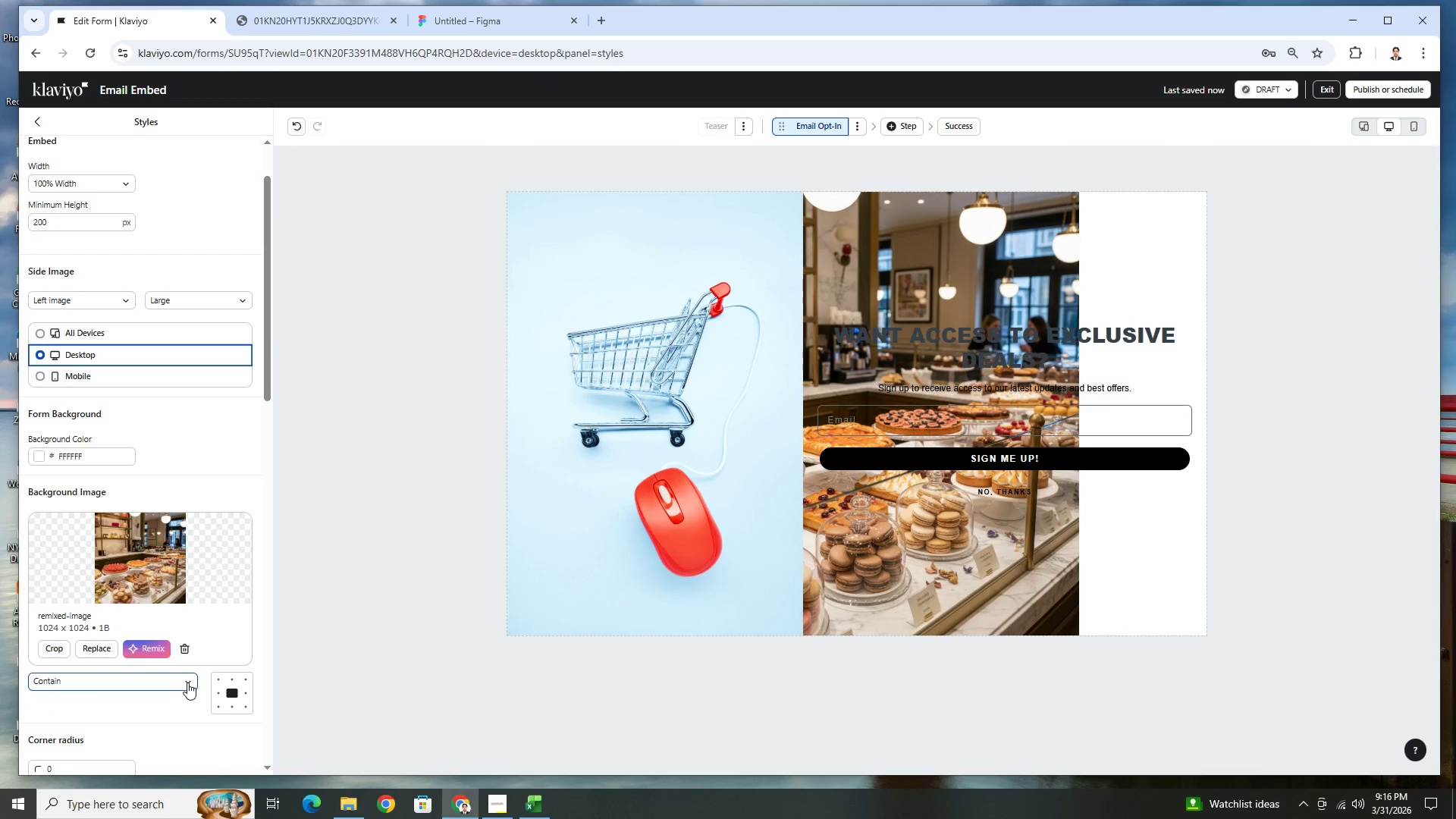 
left_click([187, 682])
 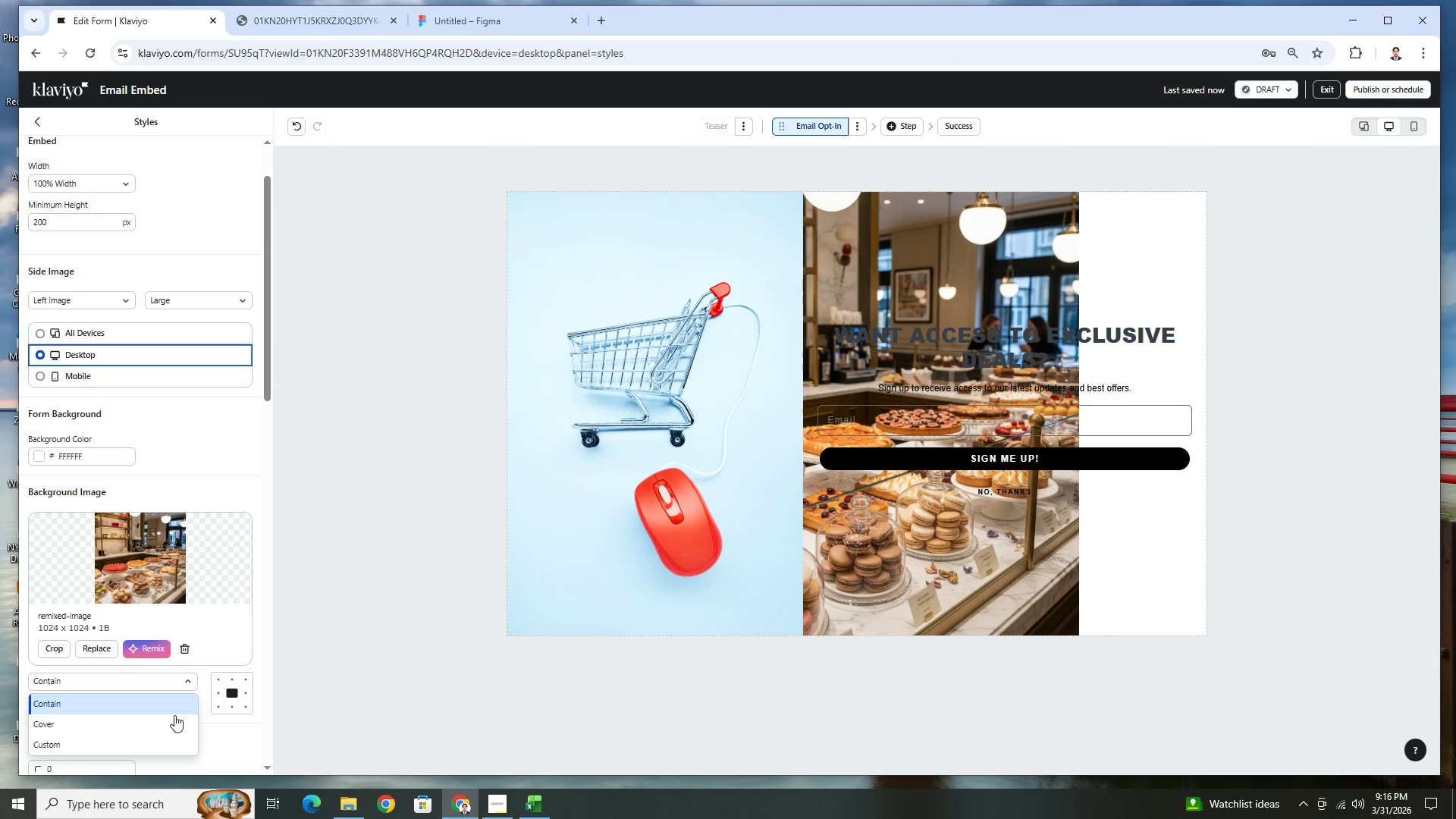 
left_click([190, 678])
 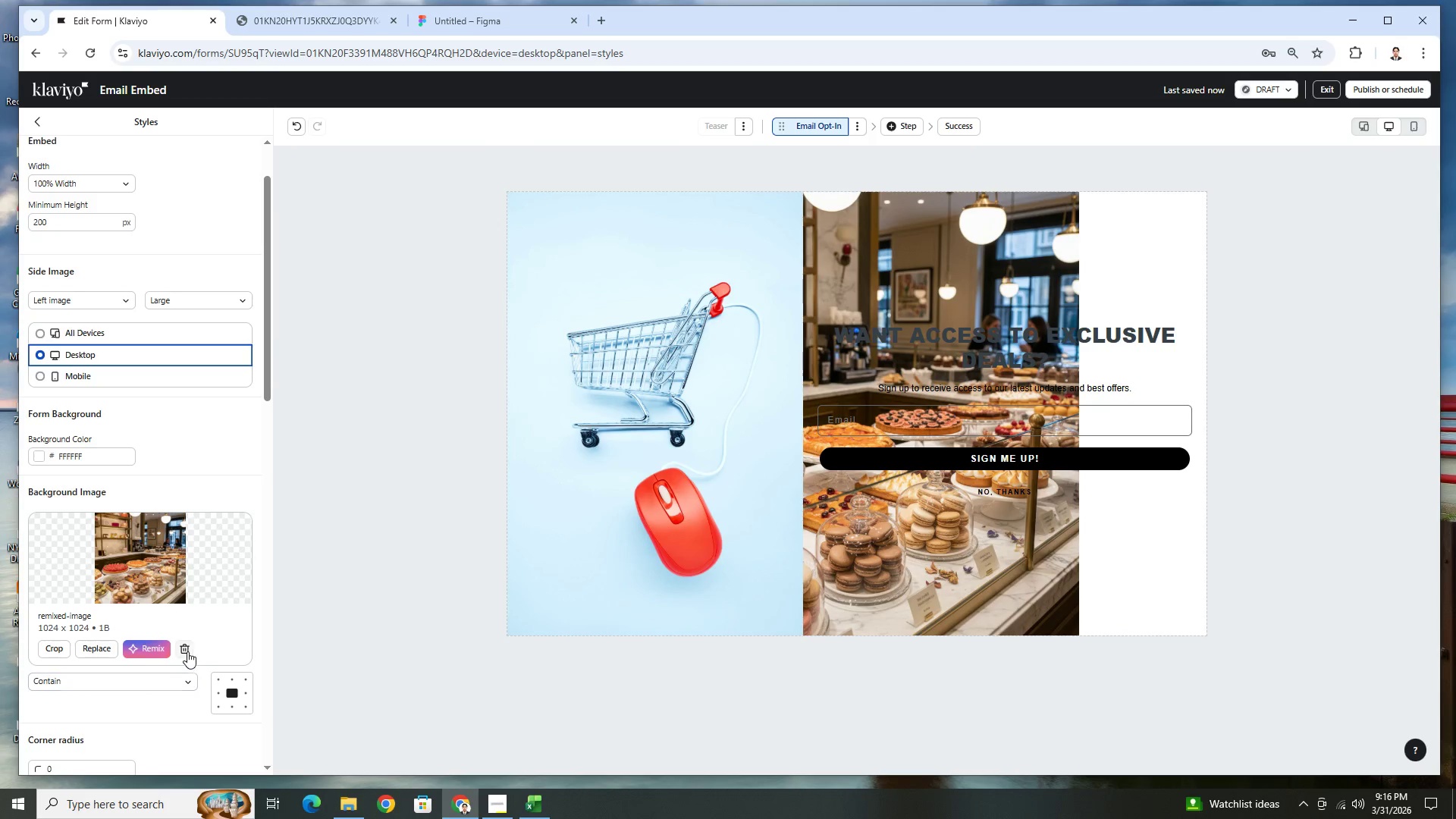 
left_click([187, 651])
 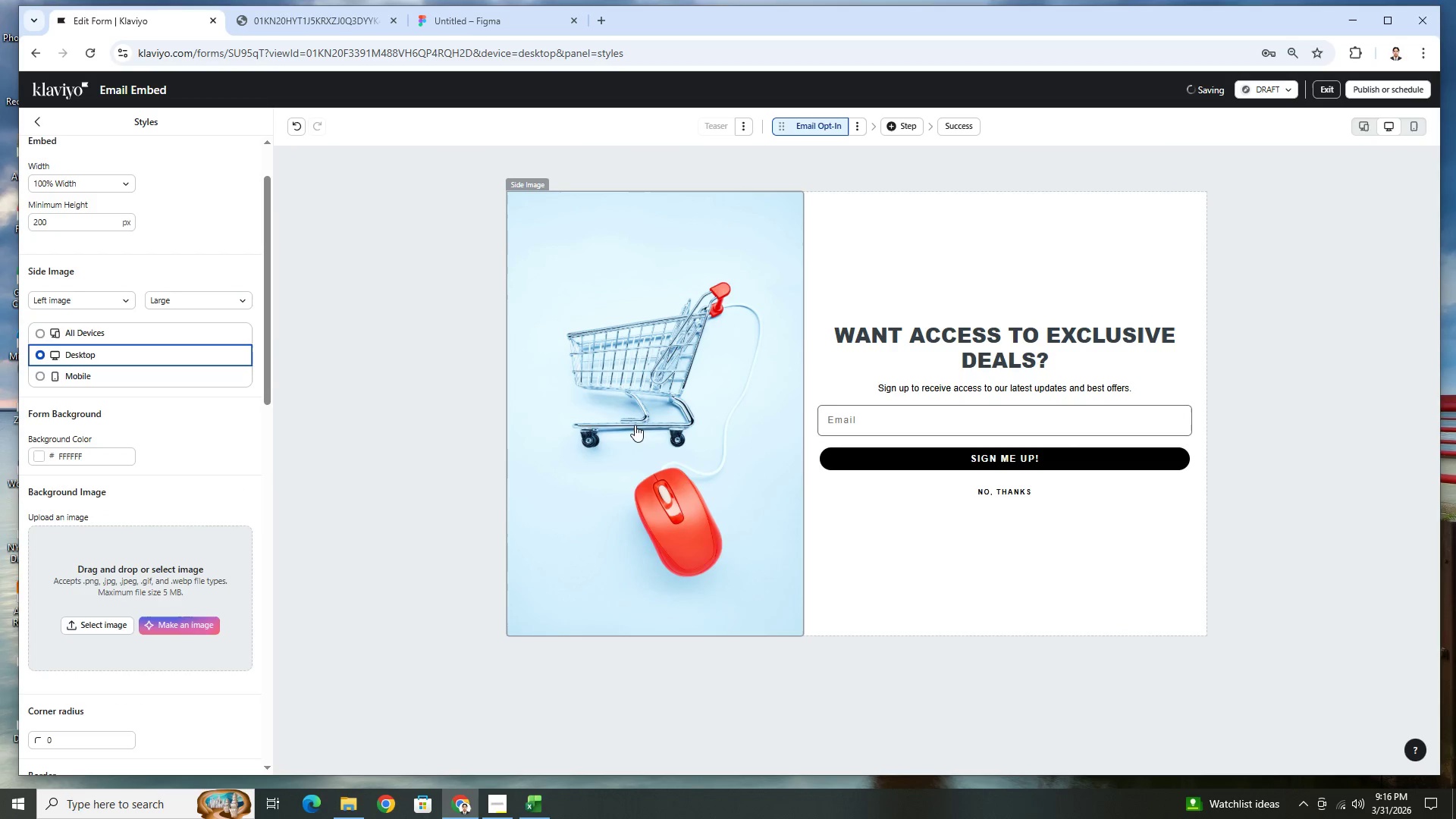 
left_click([569, 386])
 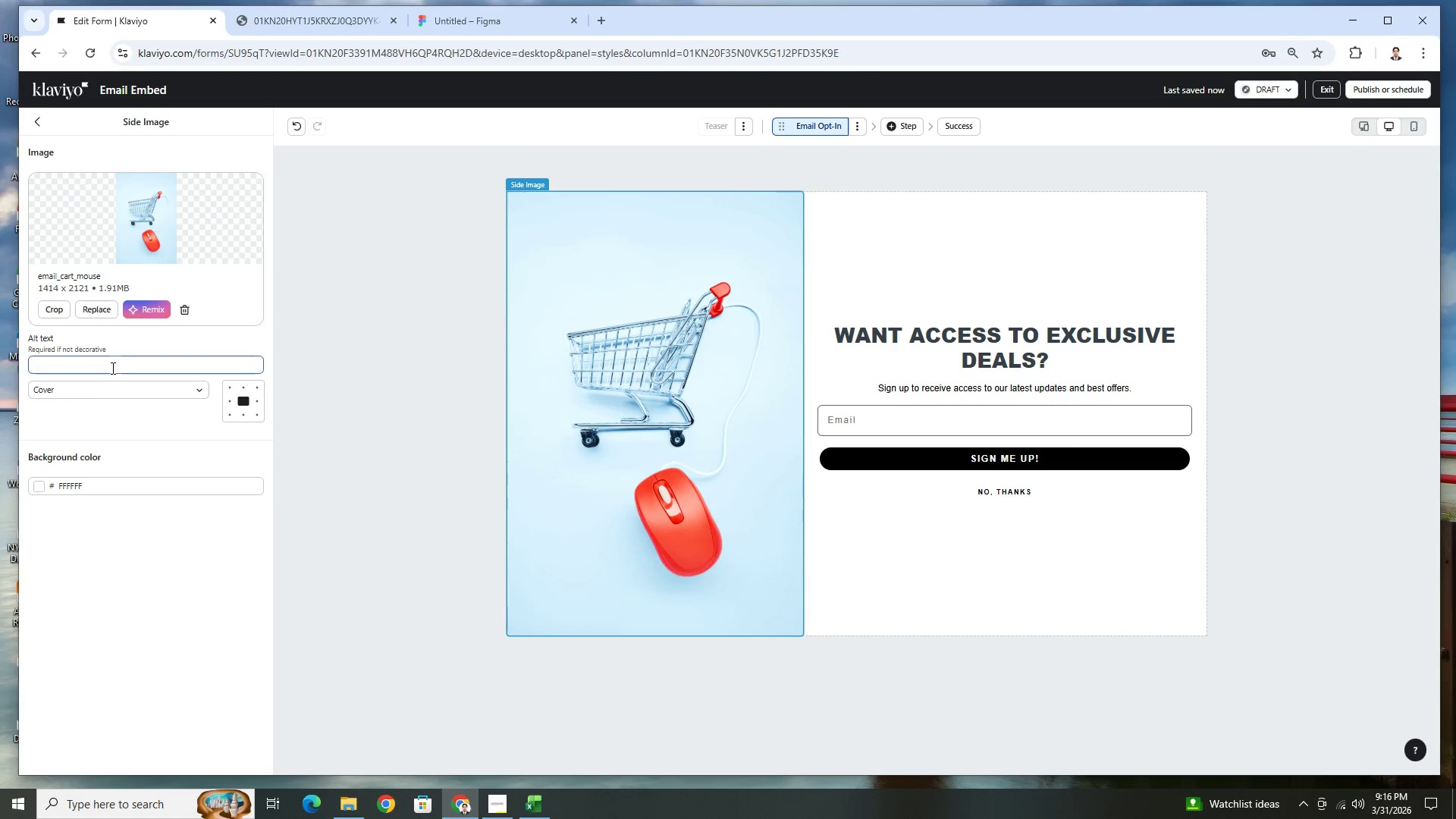 
left_click([86, 307])
 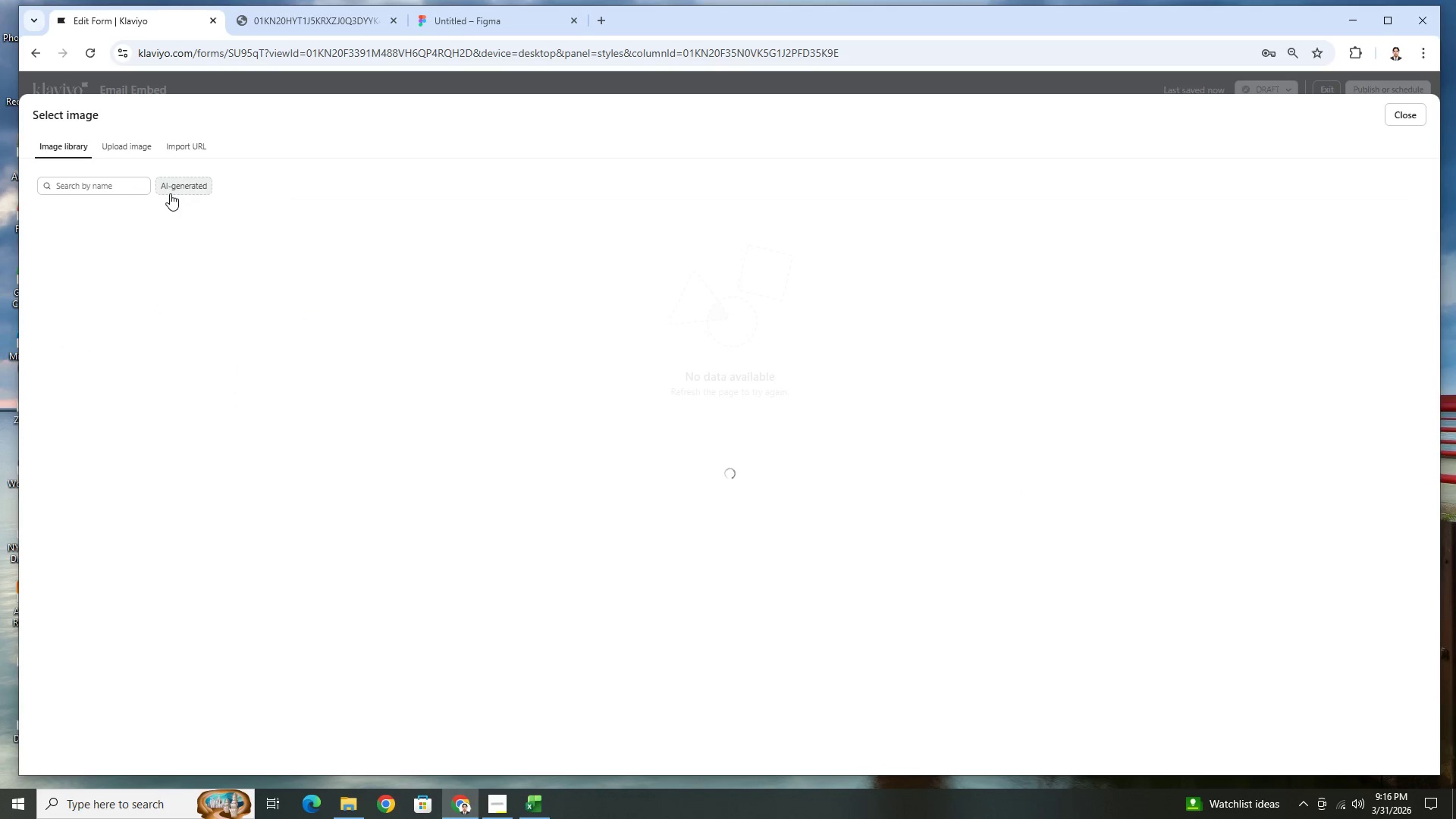 
mouse_move([308, 237])
 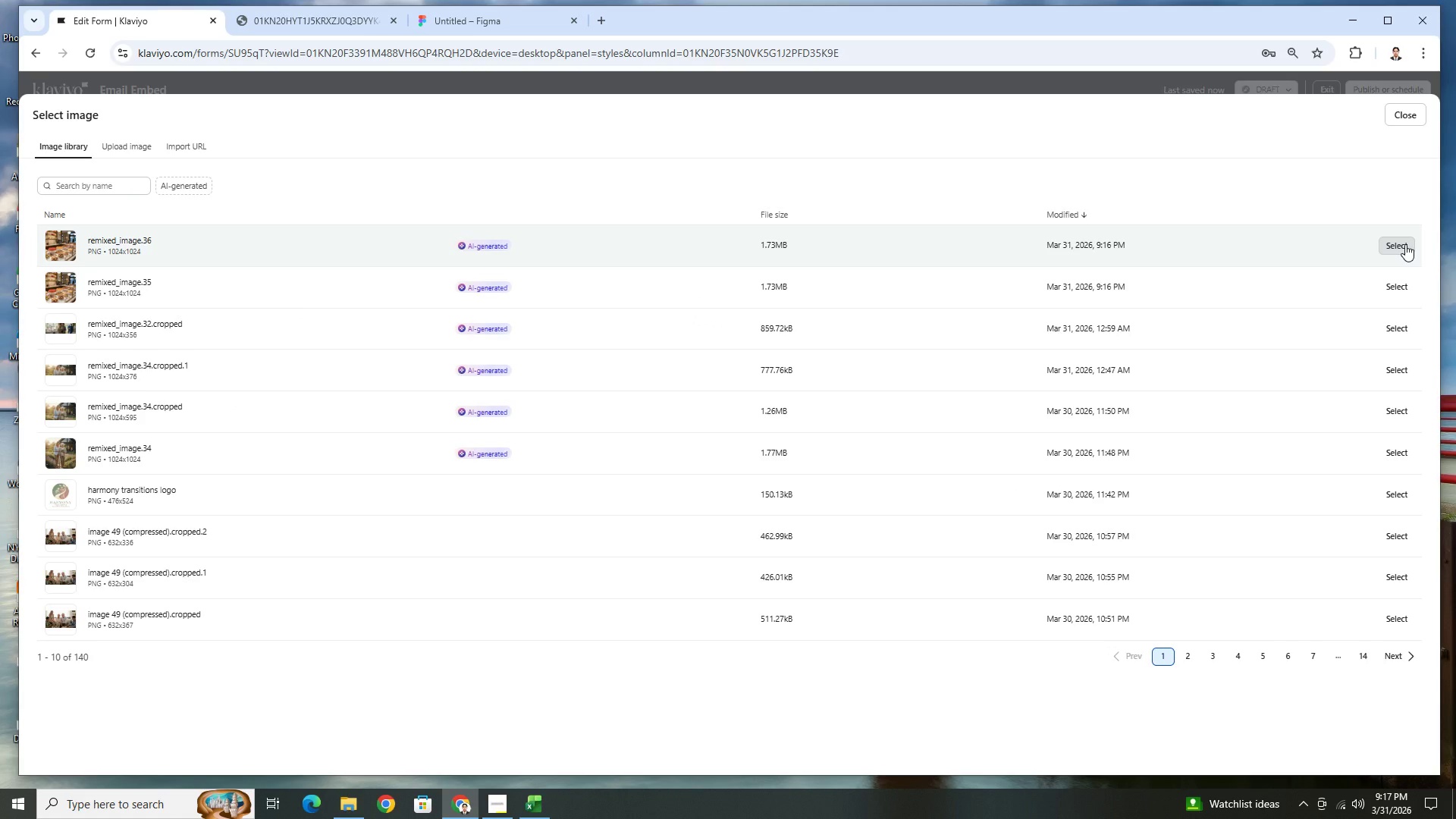 
wait(5.66)
 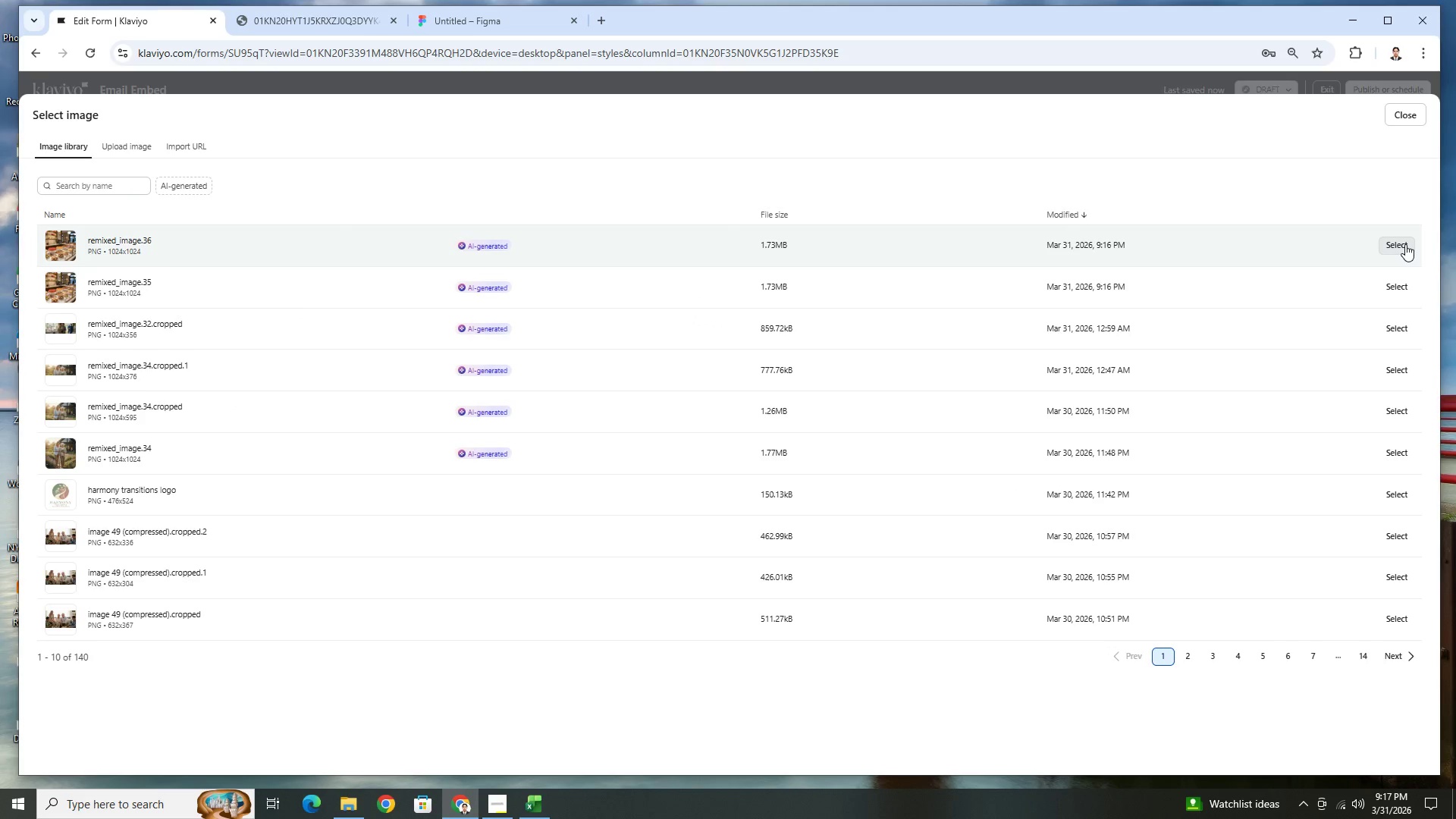 
left_click([1405, 244])
 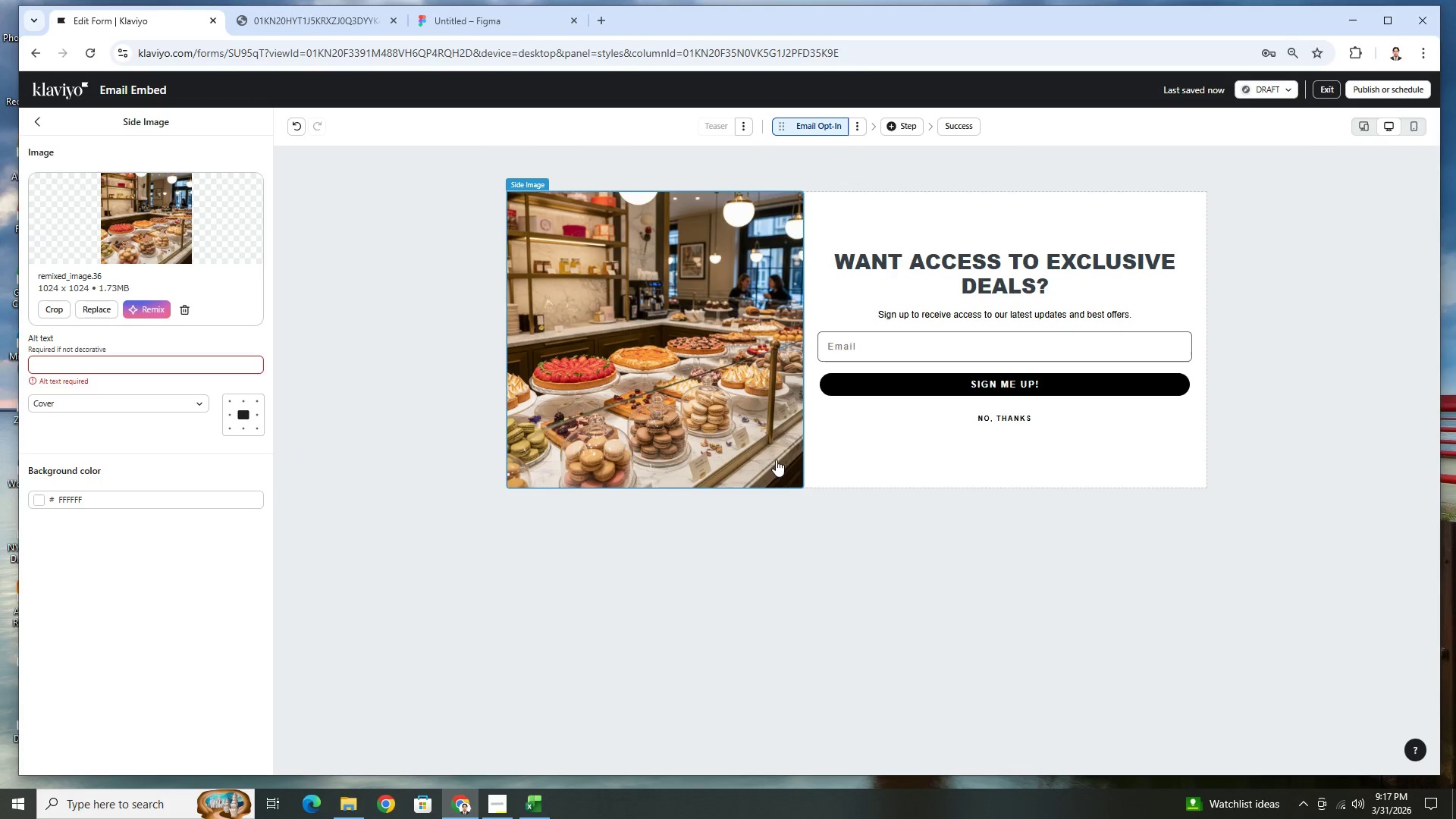 
wait(6.47)
 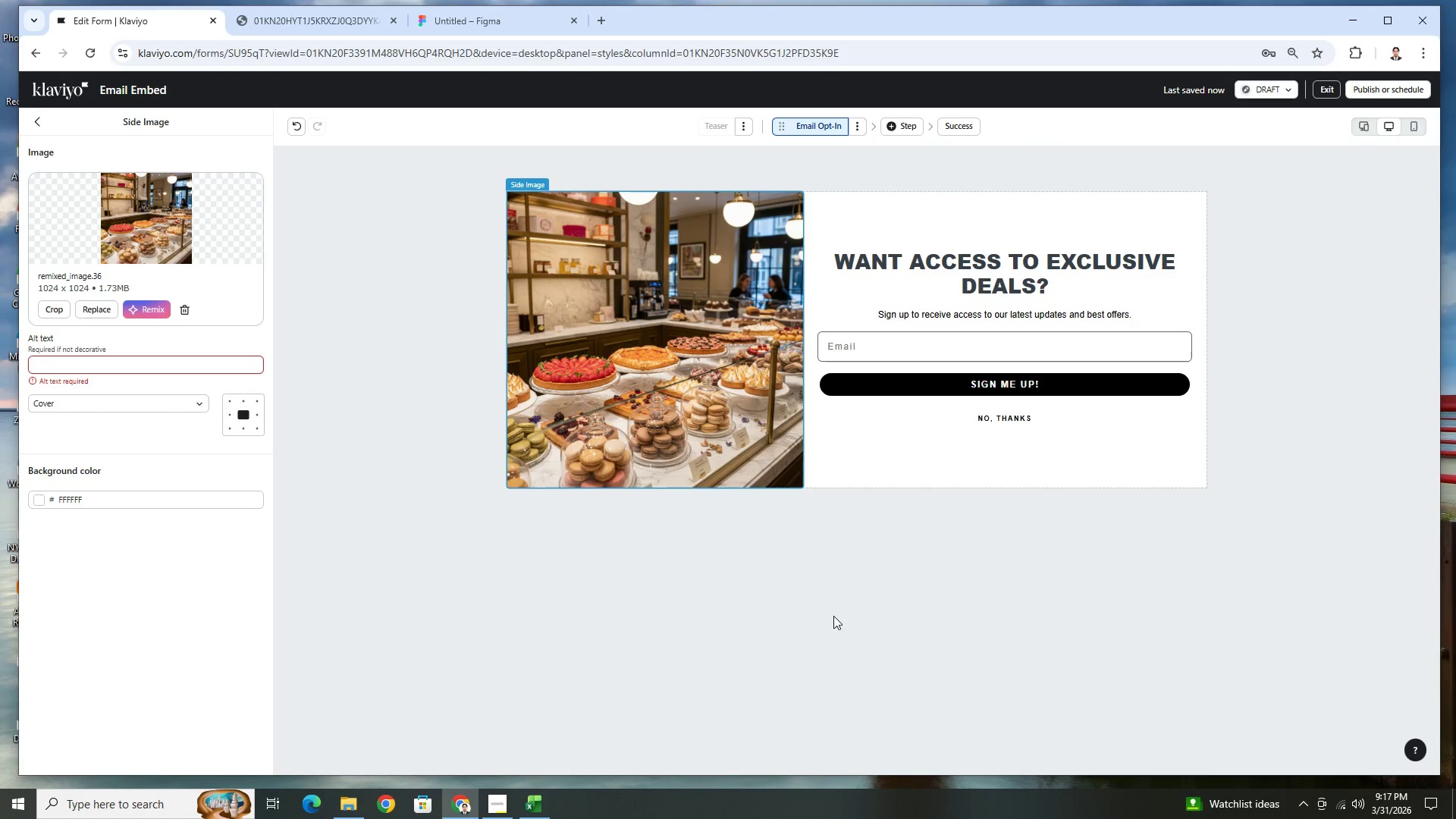 
left_click([62, 310])
 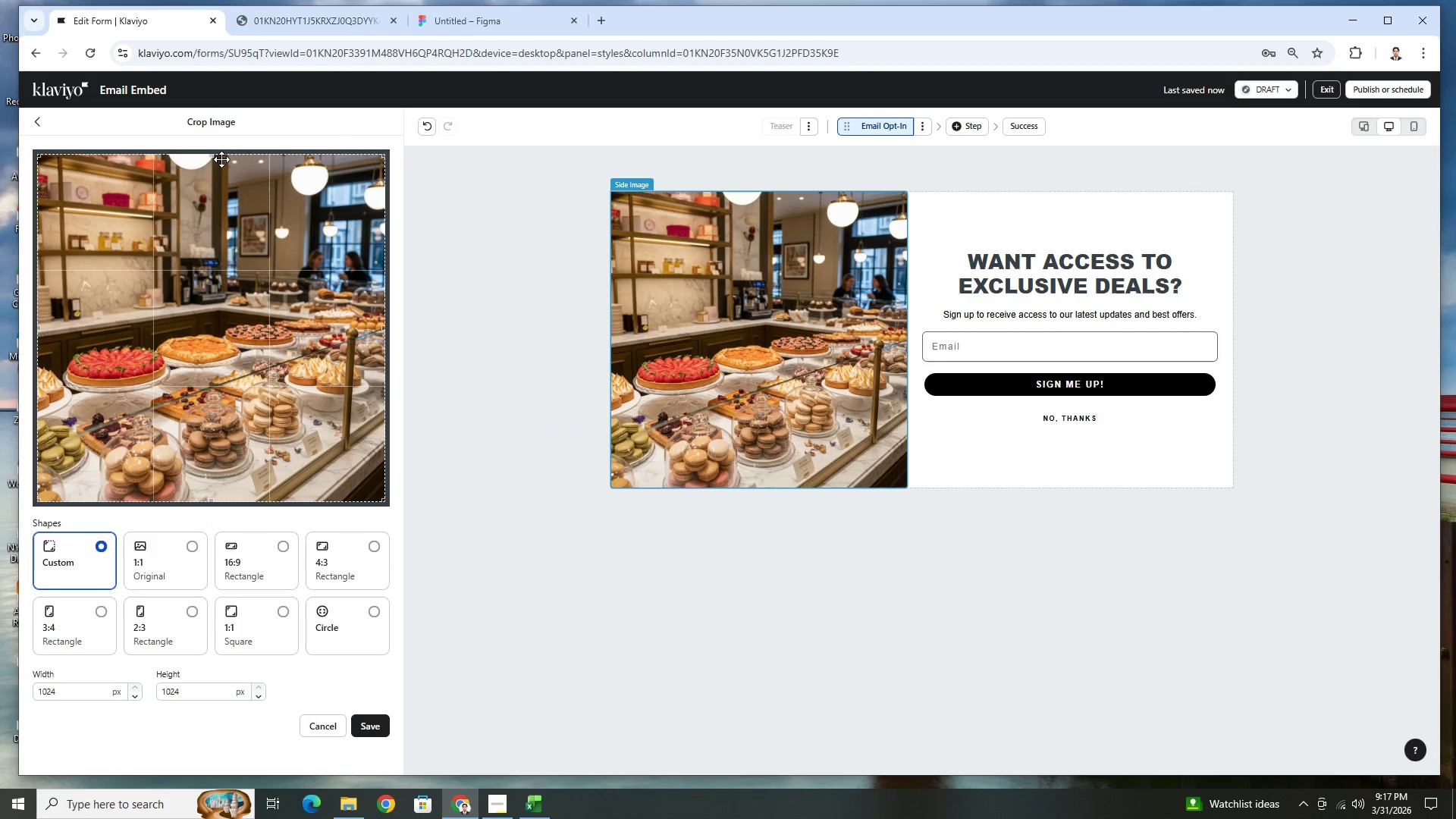 
left_click_drag(start_coordinate=[215, 155], to_coordinate=[246, 315])
 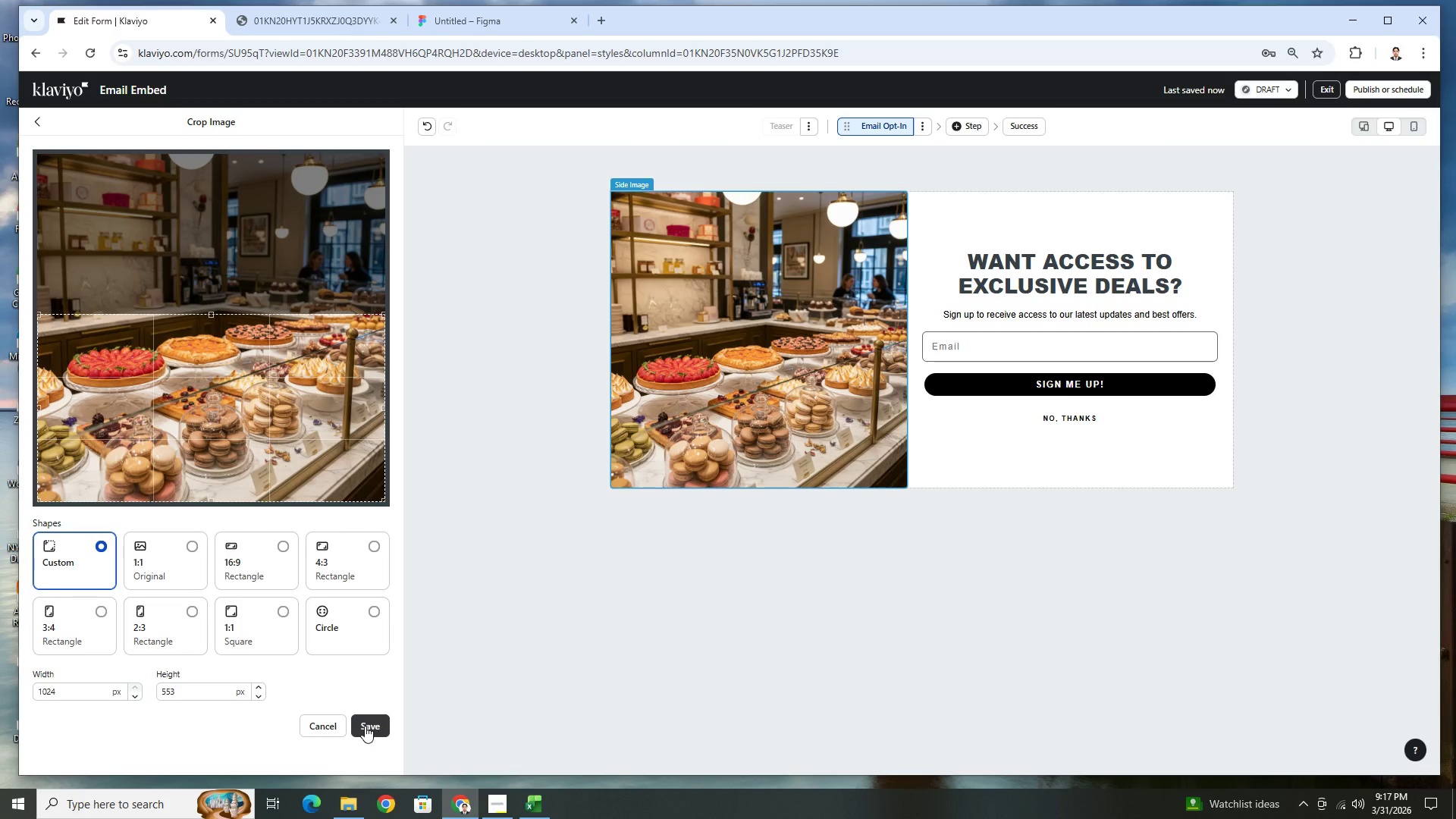 
wait(19.11)
 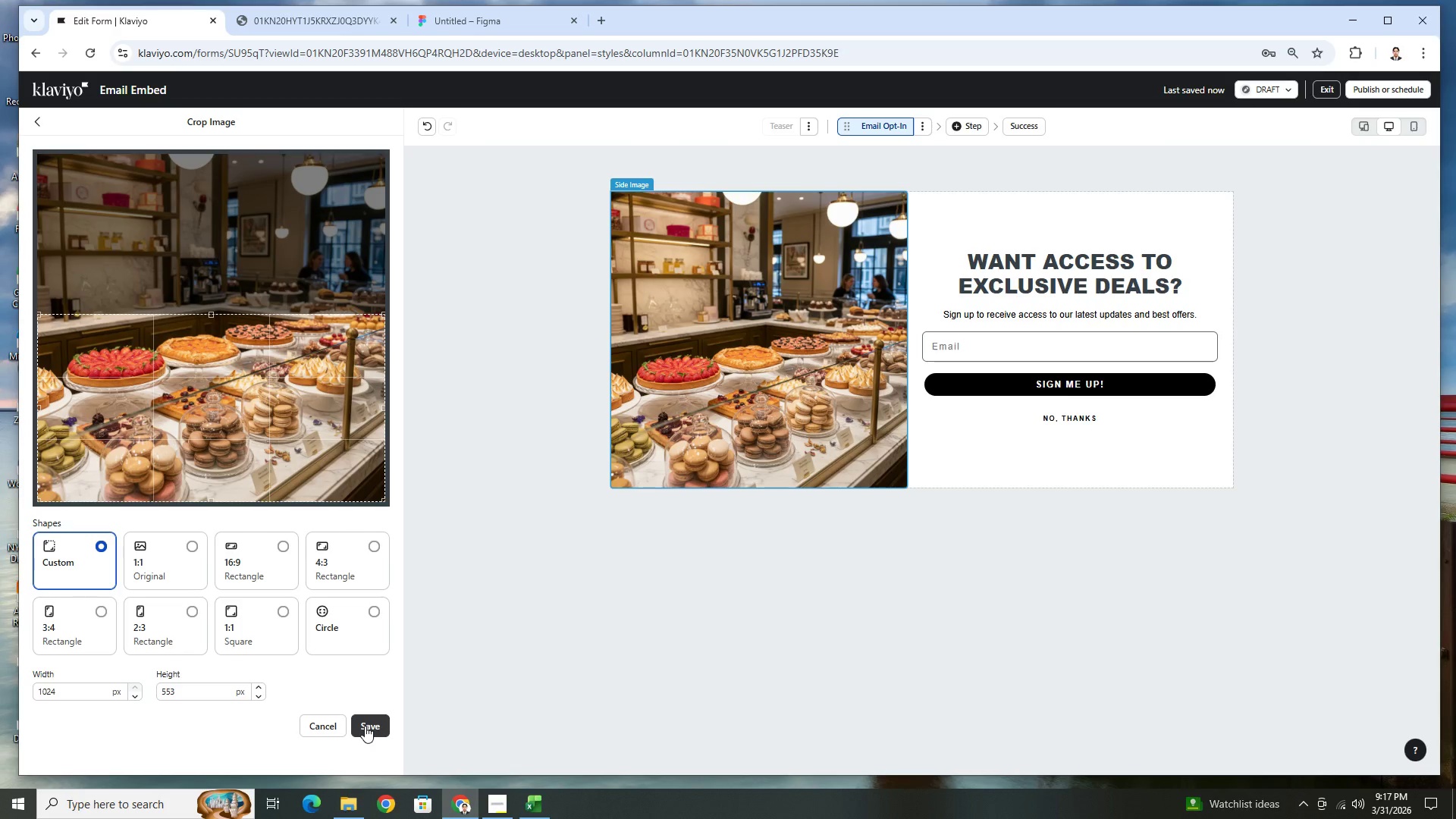 
left_click([285, 610])
 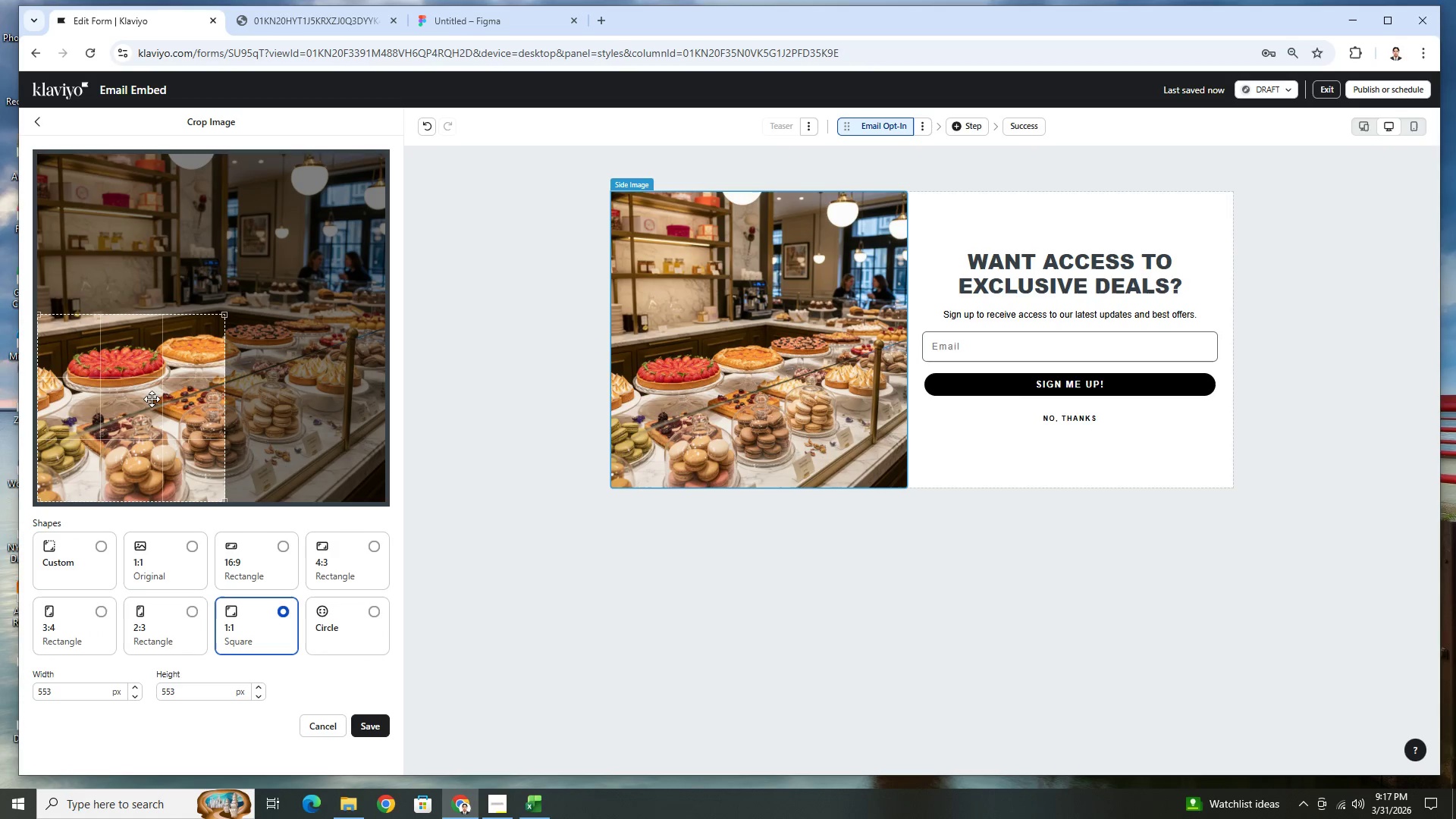 
left_click_drag(start_coordinate=[124, 413], to_coordinate=[283, 441])
 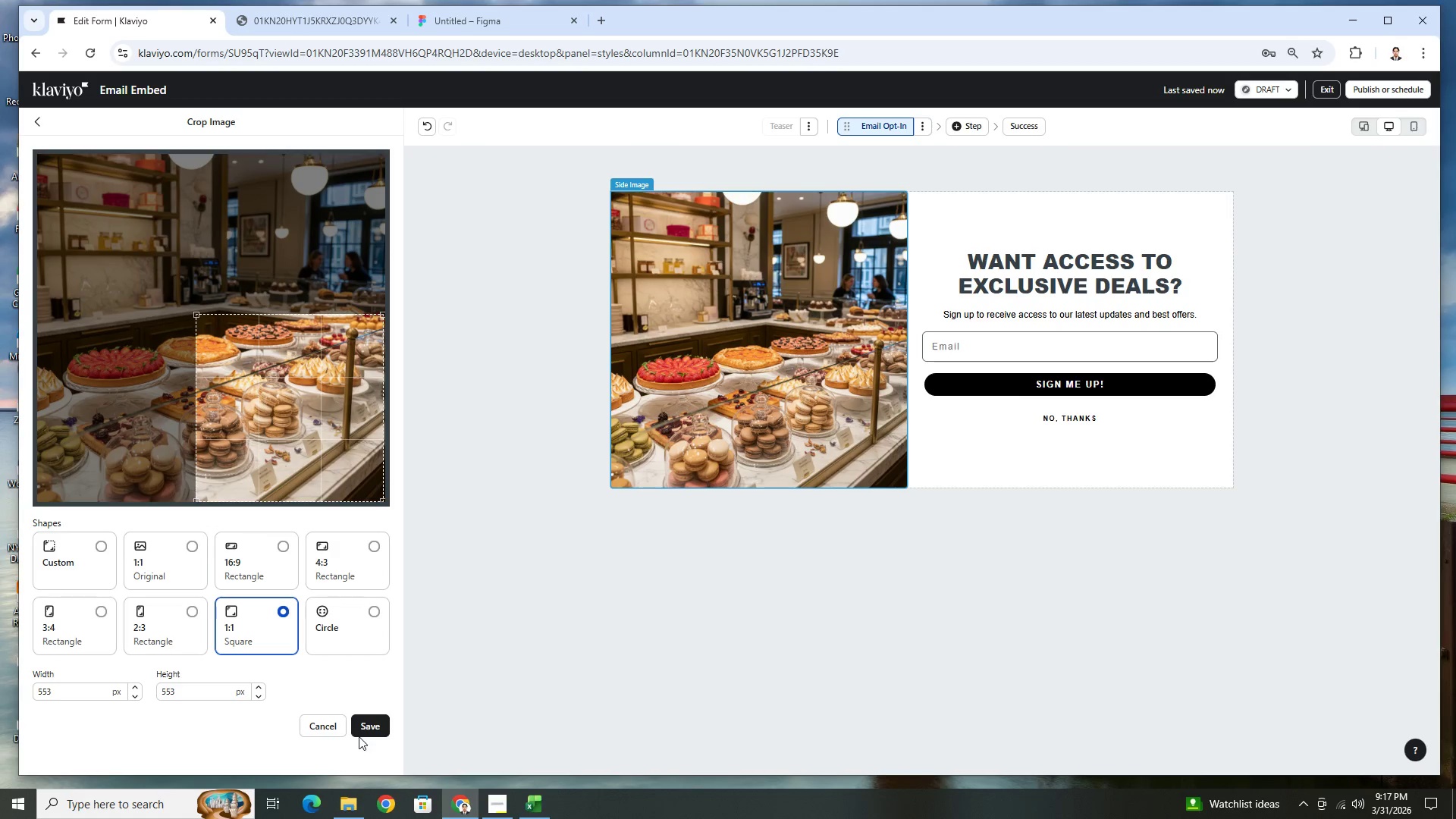 
left_click([368, 724])
 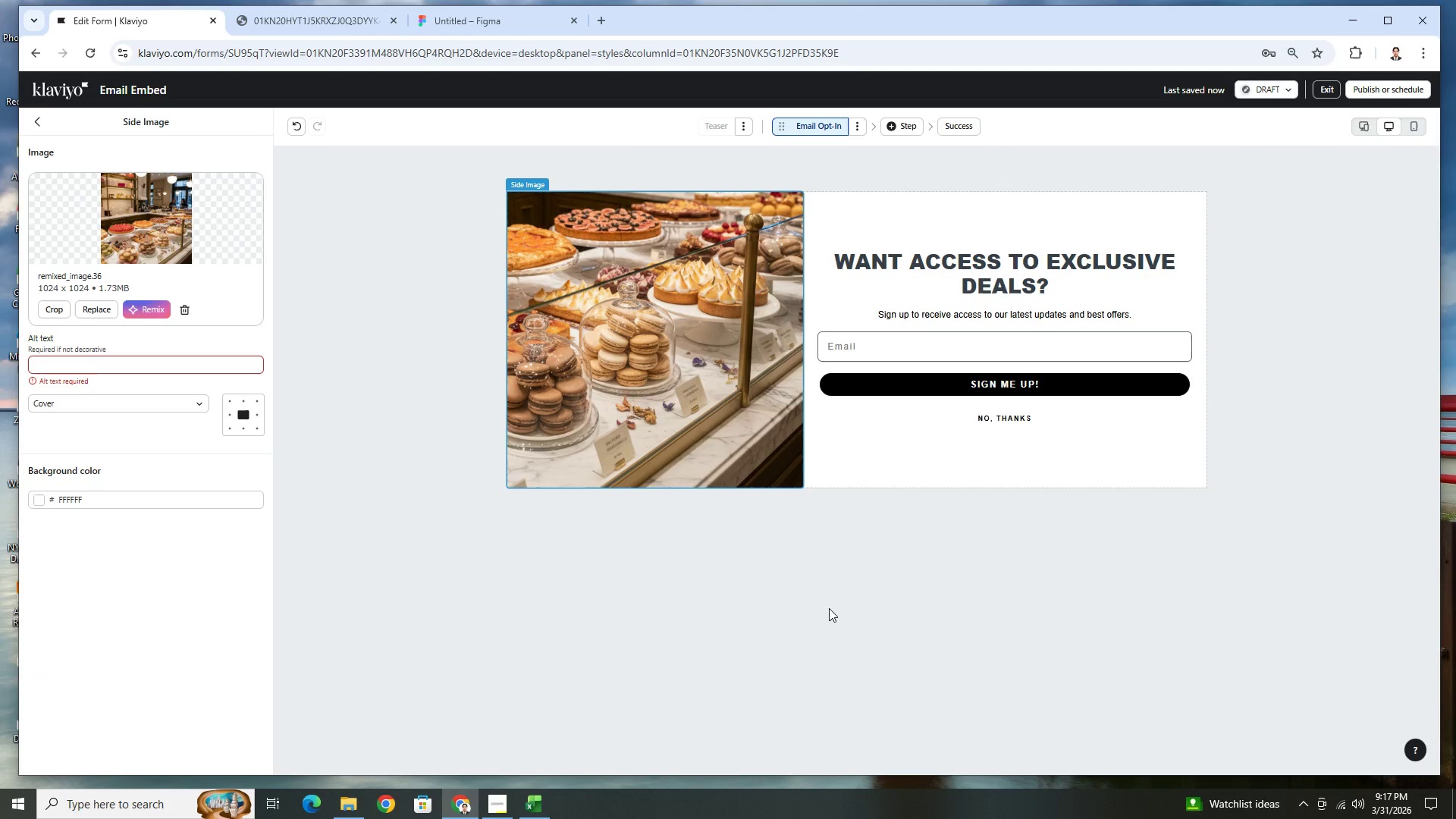 
wait(10.91)
 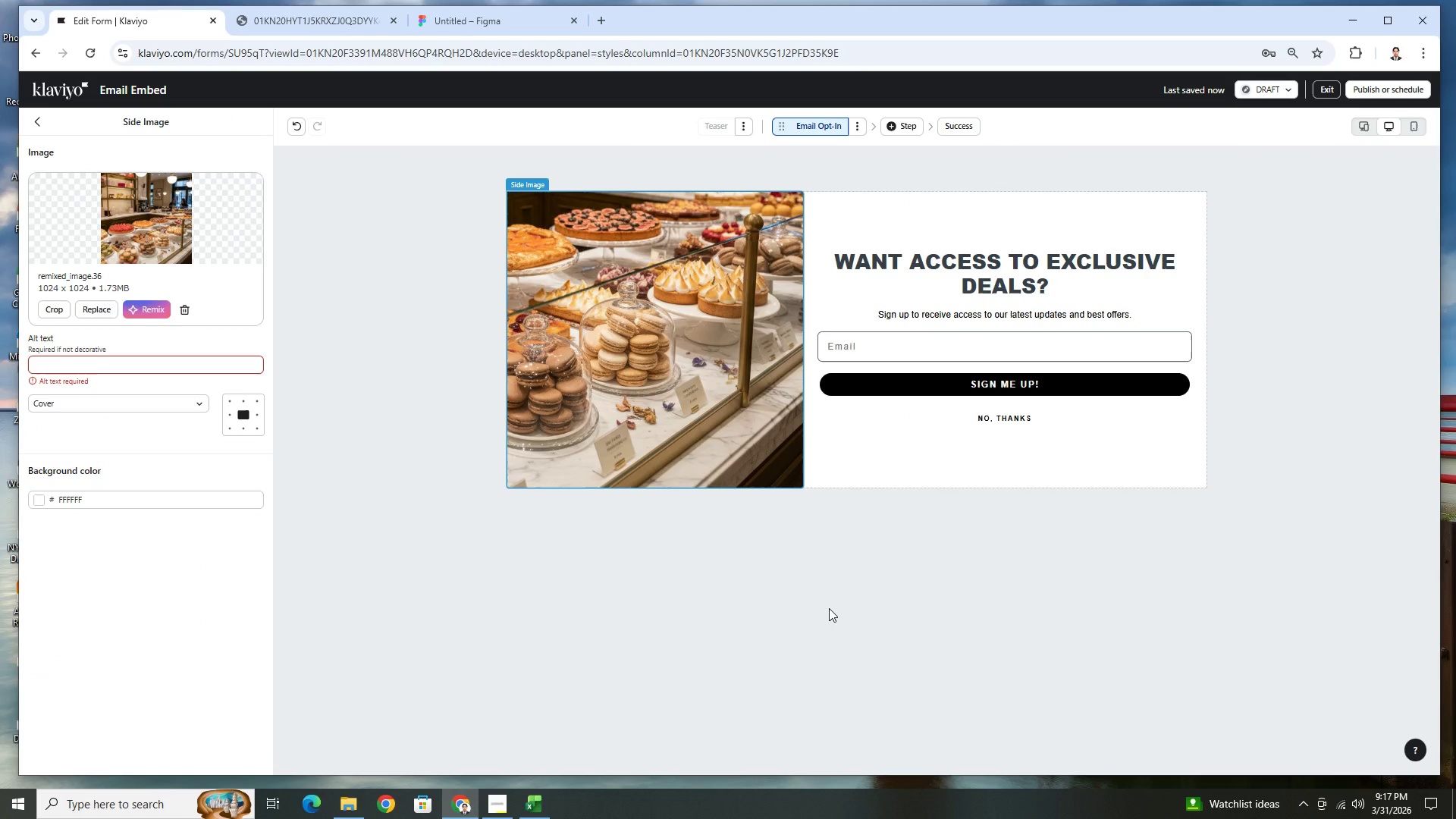 
left_click([55, 312])
 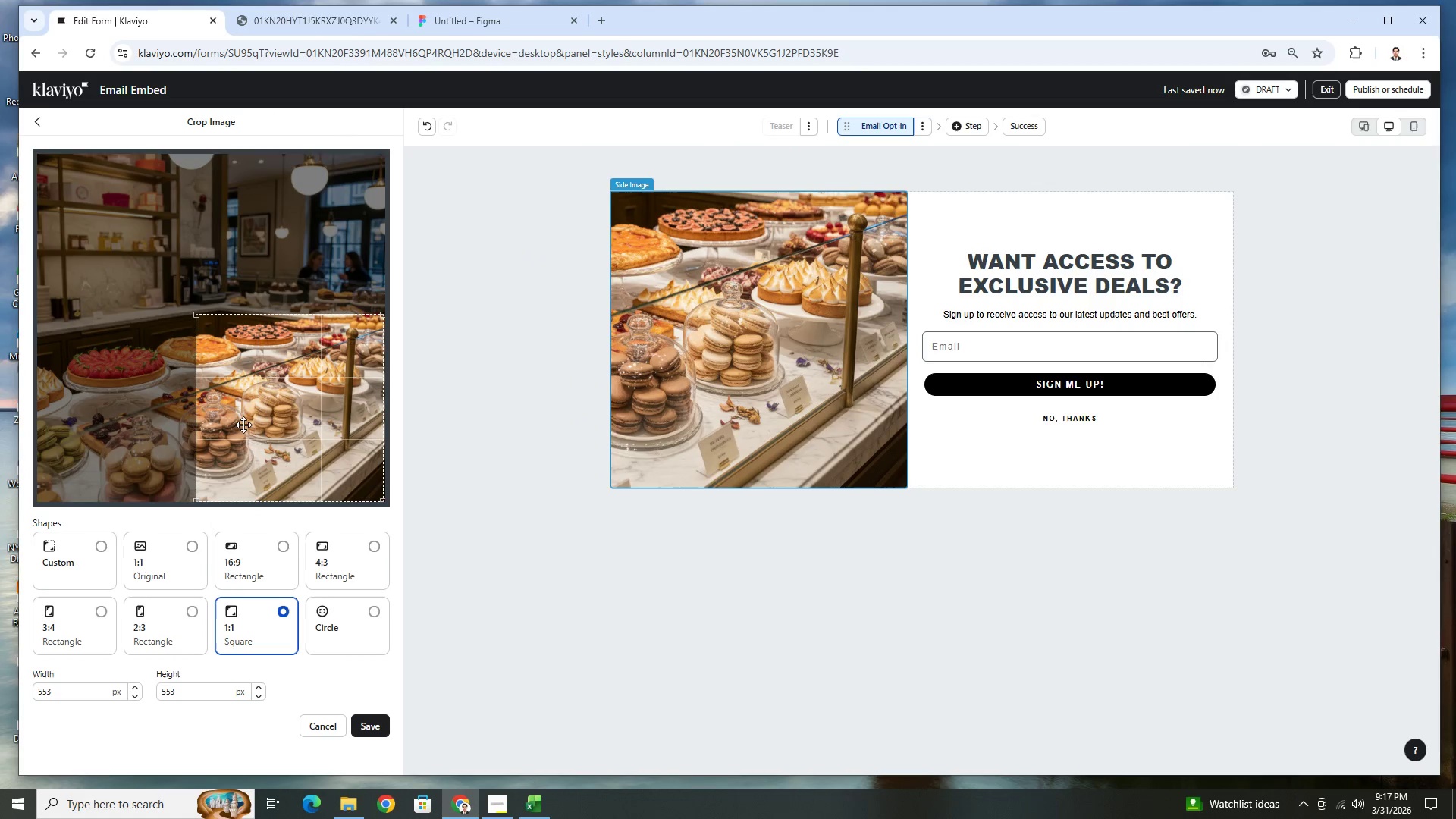 
left_click_drag(start_coordinate=[269, 428], to_coordinate=[201, 430])
 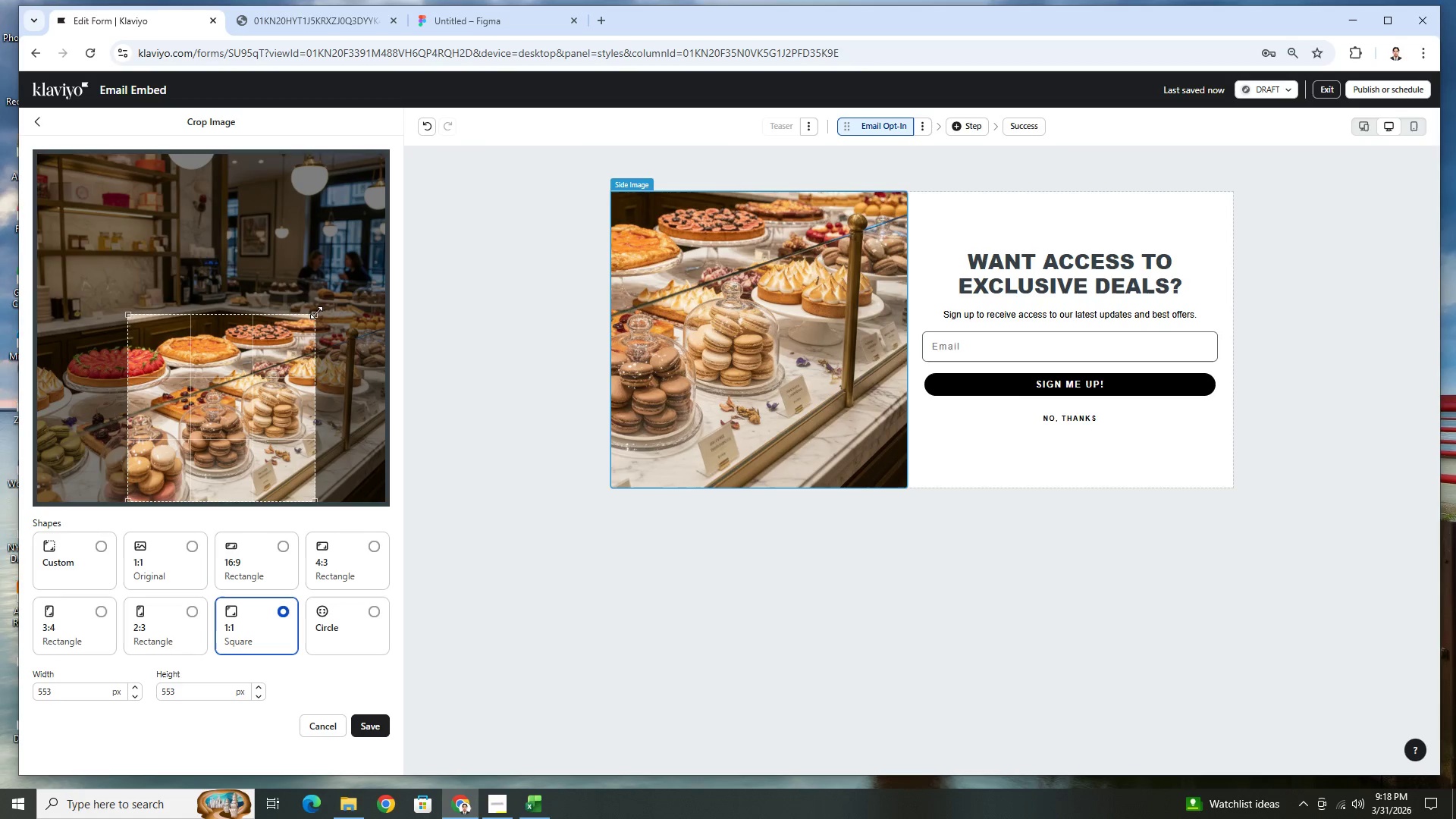 
left_click_drag(start_coordinate=[316, 312], to_coordinate=[328, 447])
 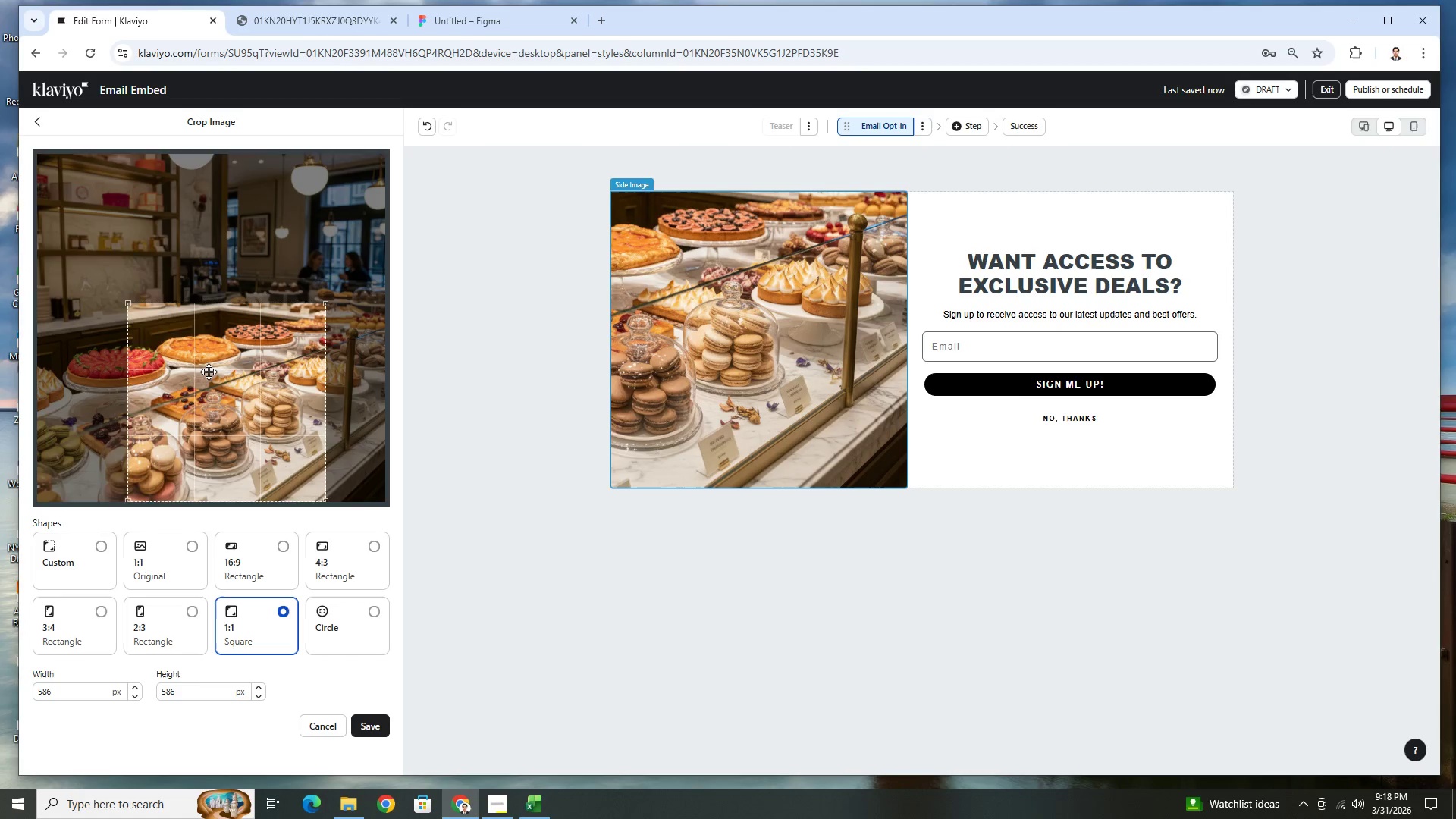 
left_click_drag(start_coordinate=[209, 371], to_coordinate=[290, 385])
 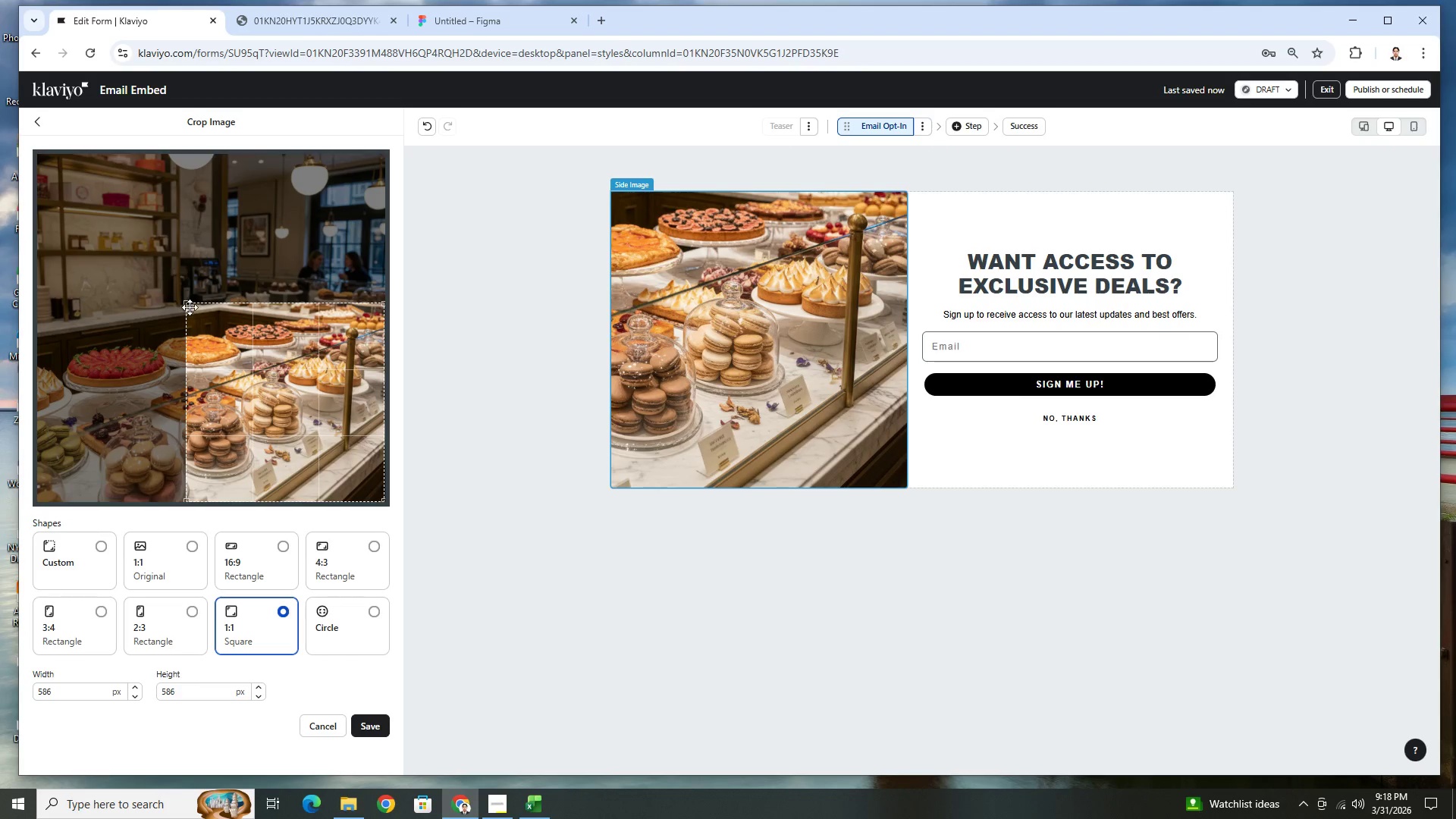 
left_click_drag(start_coordinate=[190, 307], to_coordinate=[224, 329])
 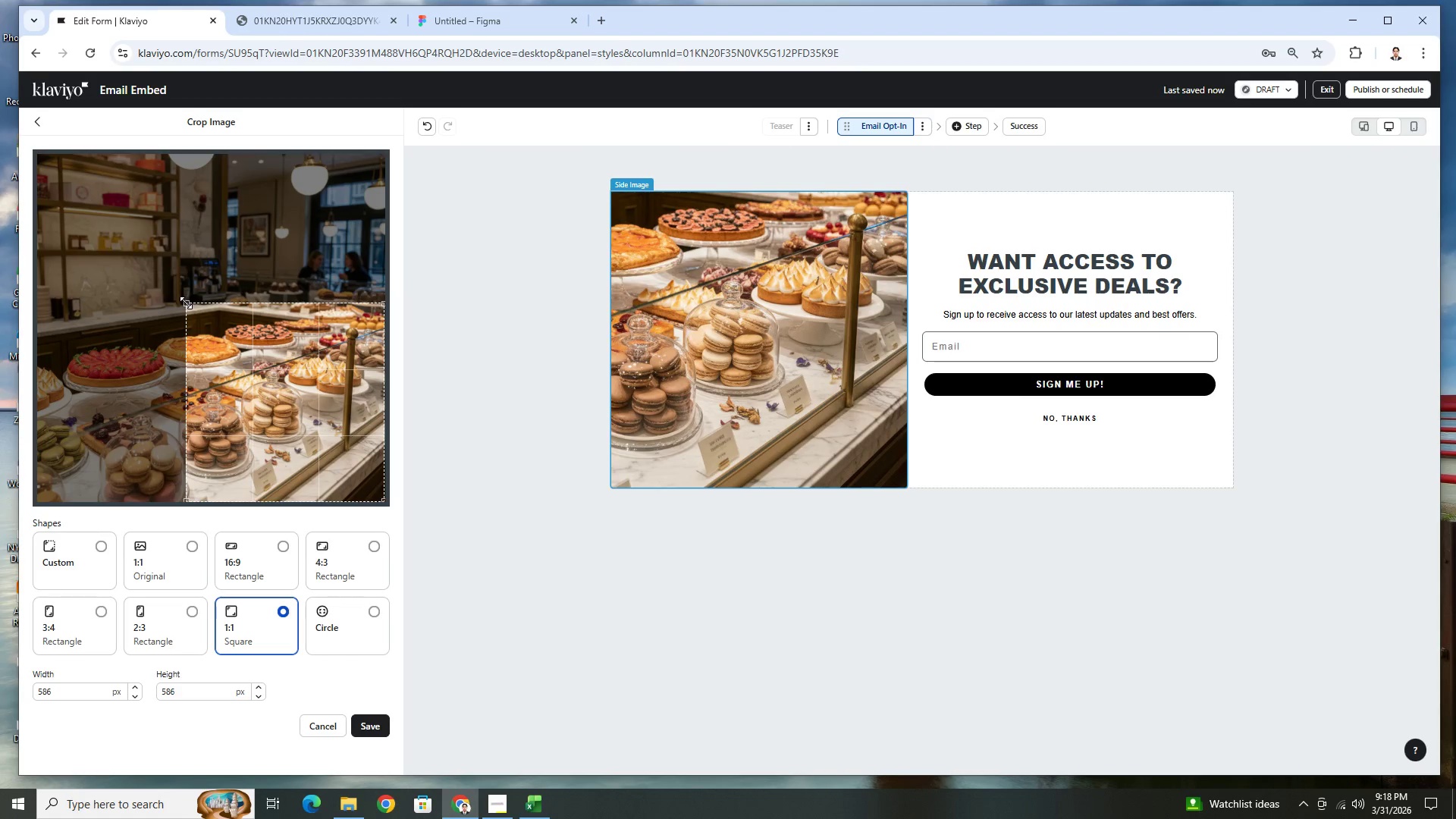 
left_click_drag(start_coordinate=[186, 303], to_coordinate=[210, 318])
 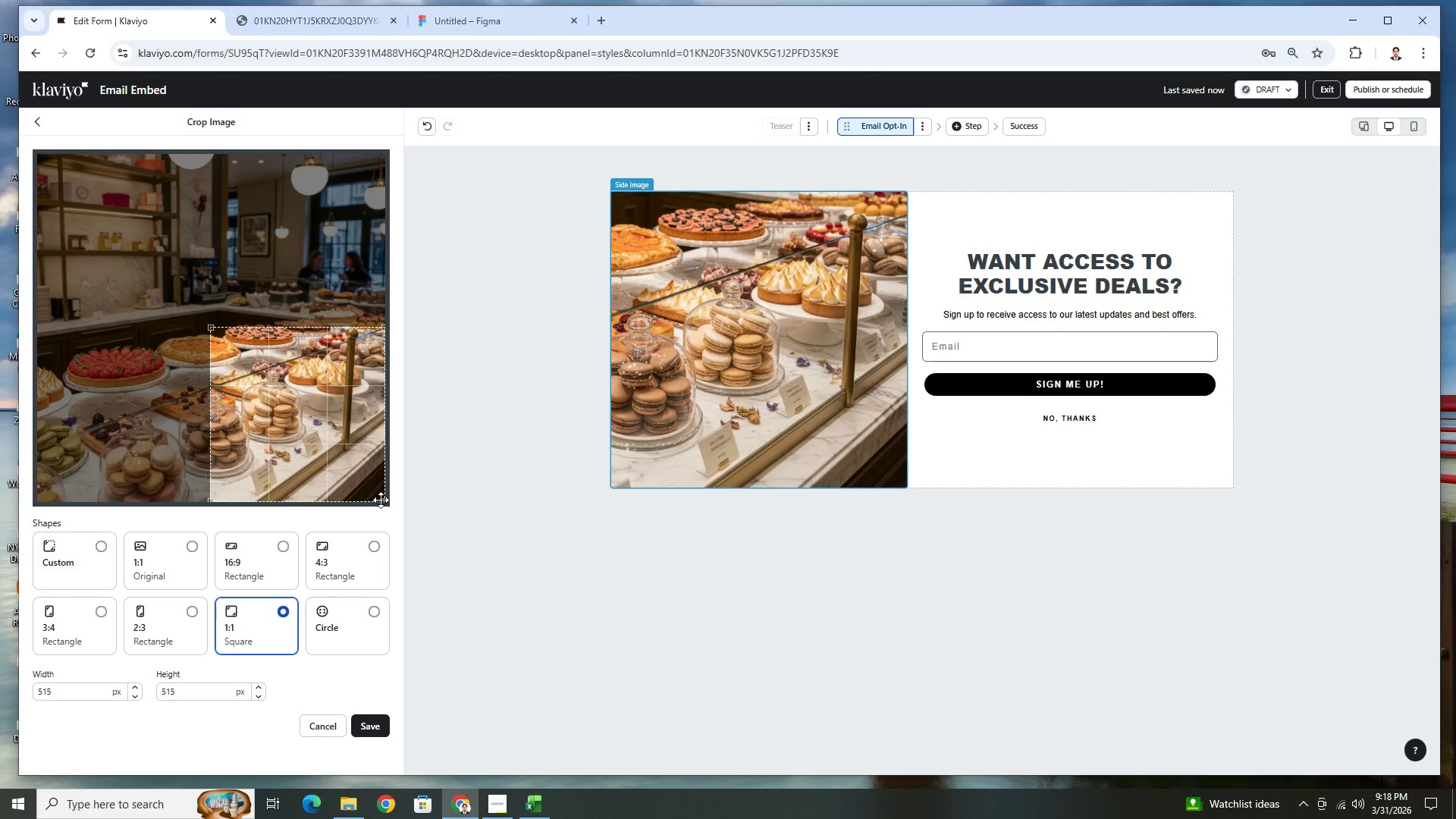 
left_click_drag(start_coordinate=[381, 500], to_coordinate=[380, 445])
 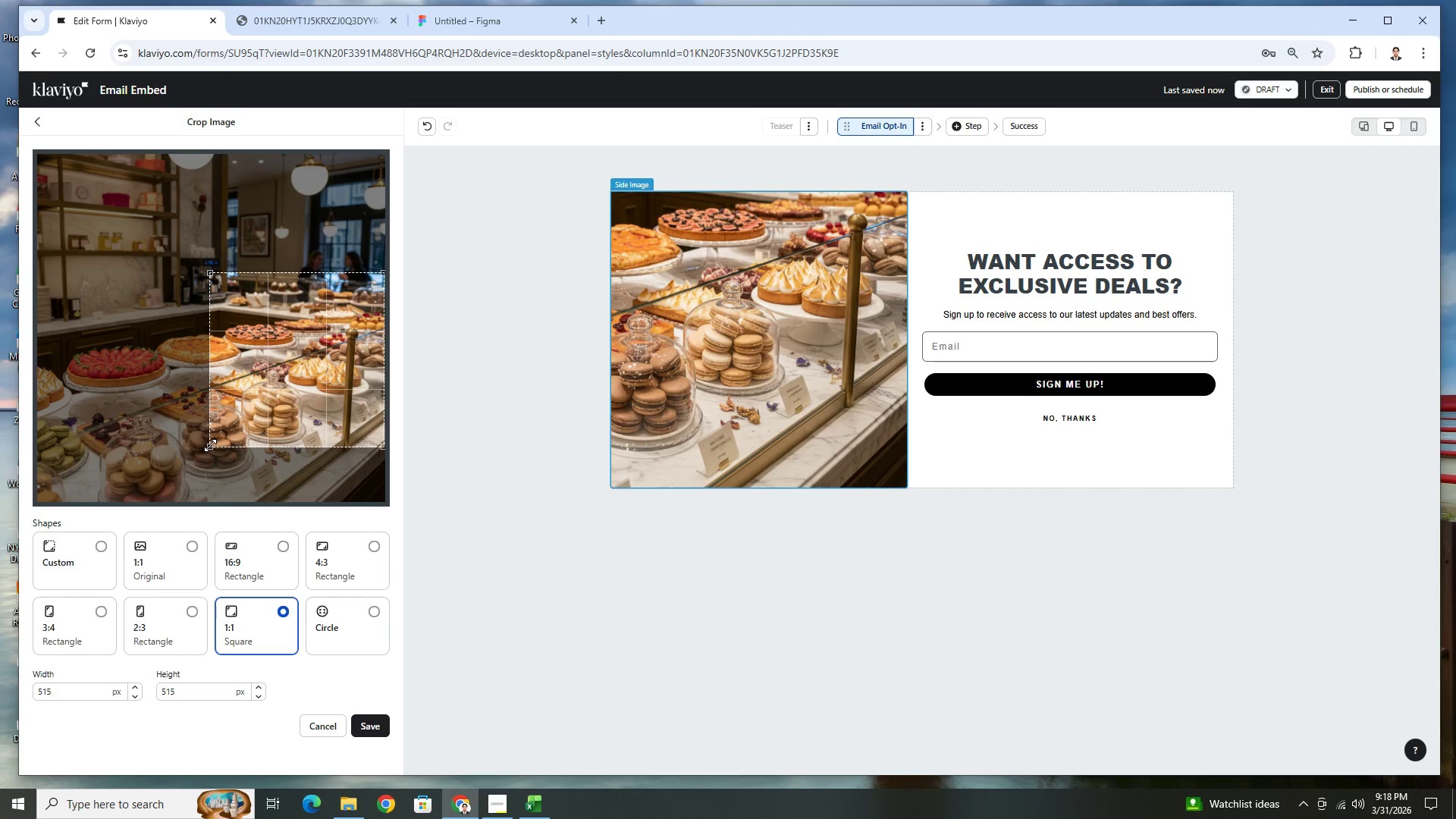 
left_click_drag(start_coordinate=[210, 445], to_coordinate=[140, 493])
 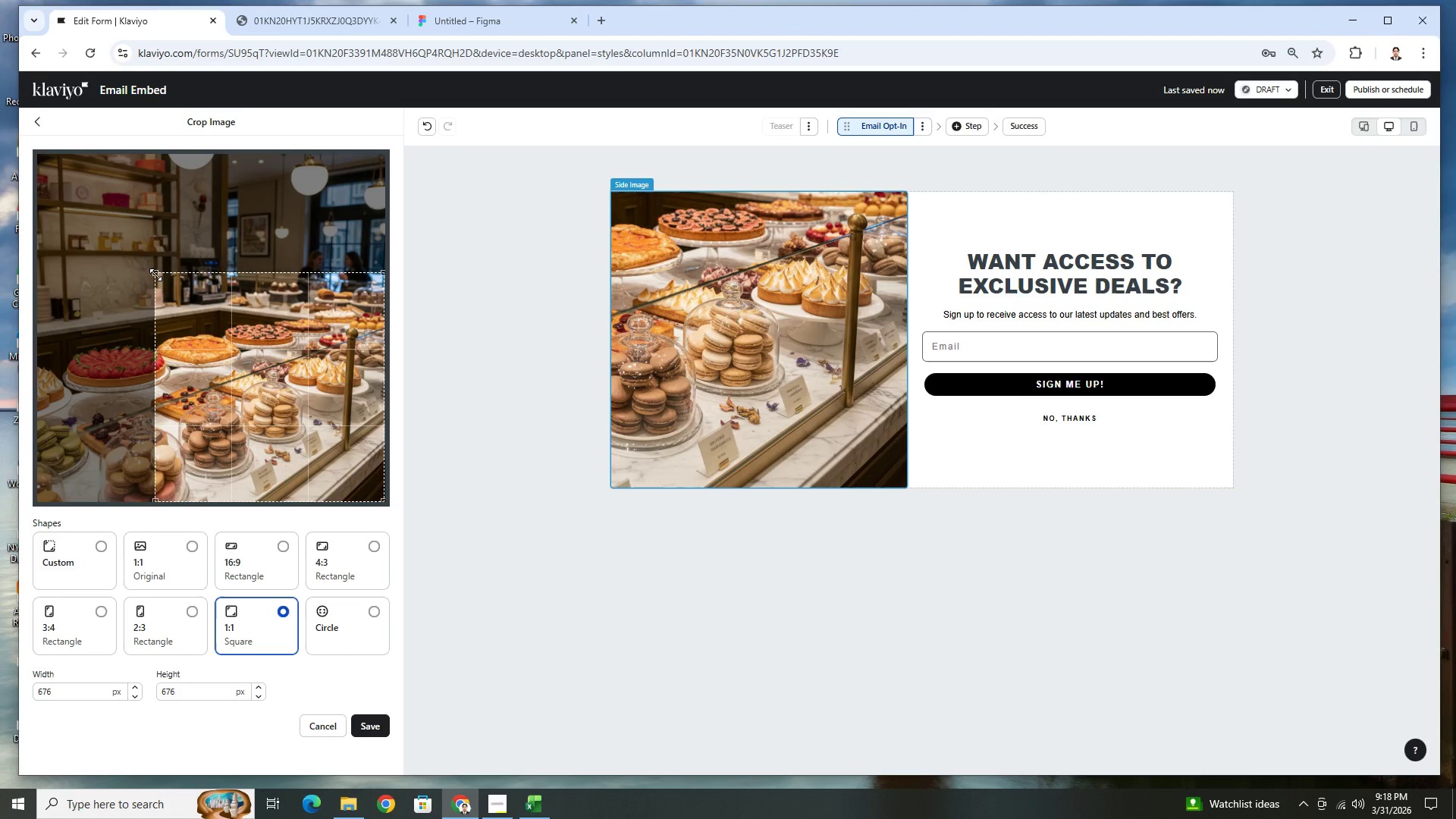 
left_click_drag(start_coordinate=[155, 275], to_coordinate=[158, 278])
 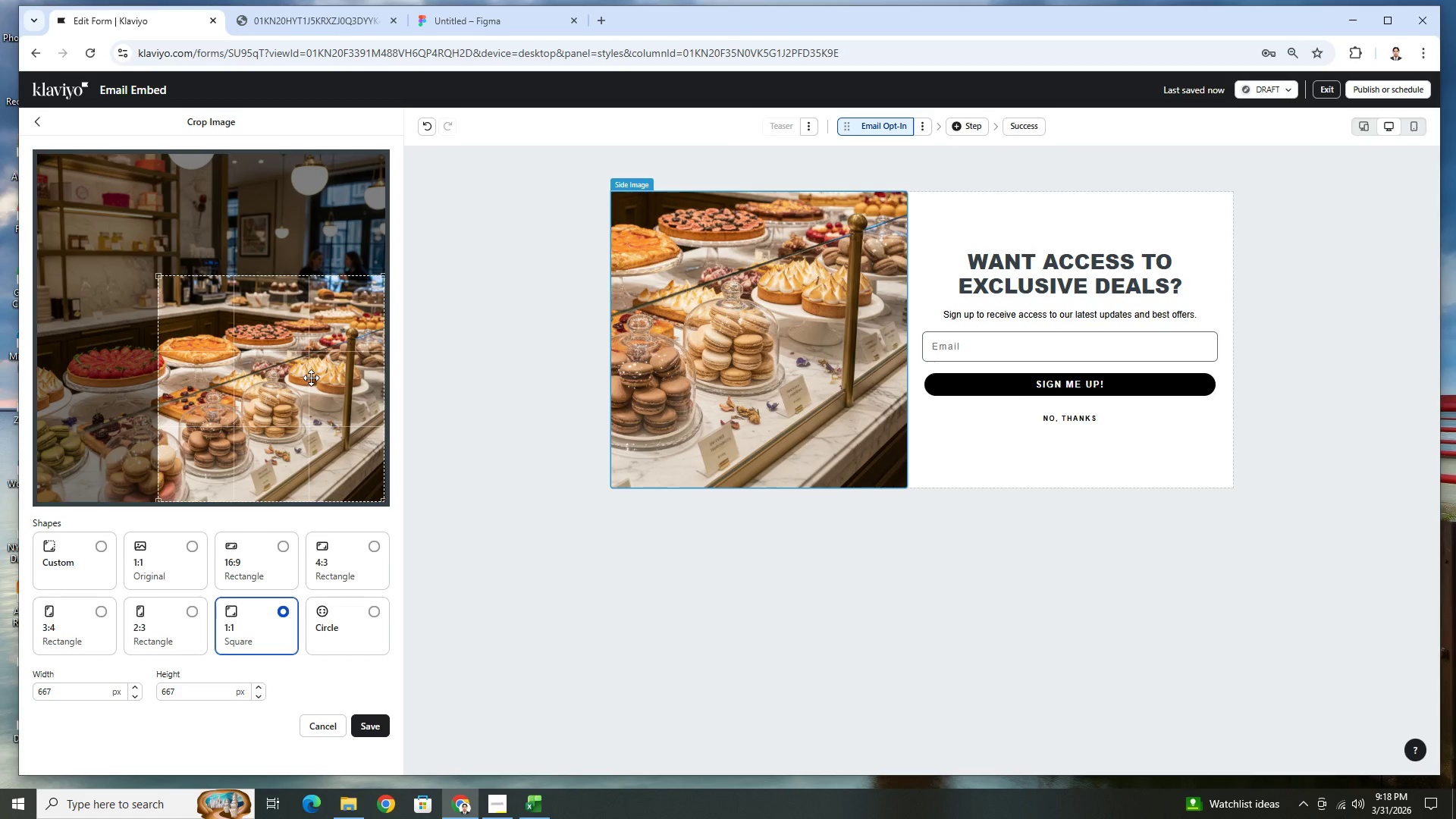 
left_click_drag(start_coordinate=[312, 378], to_coordinate=[236, 398])
 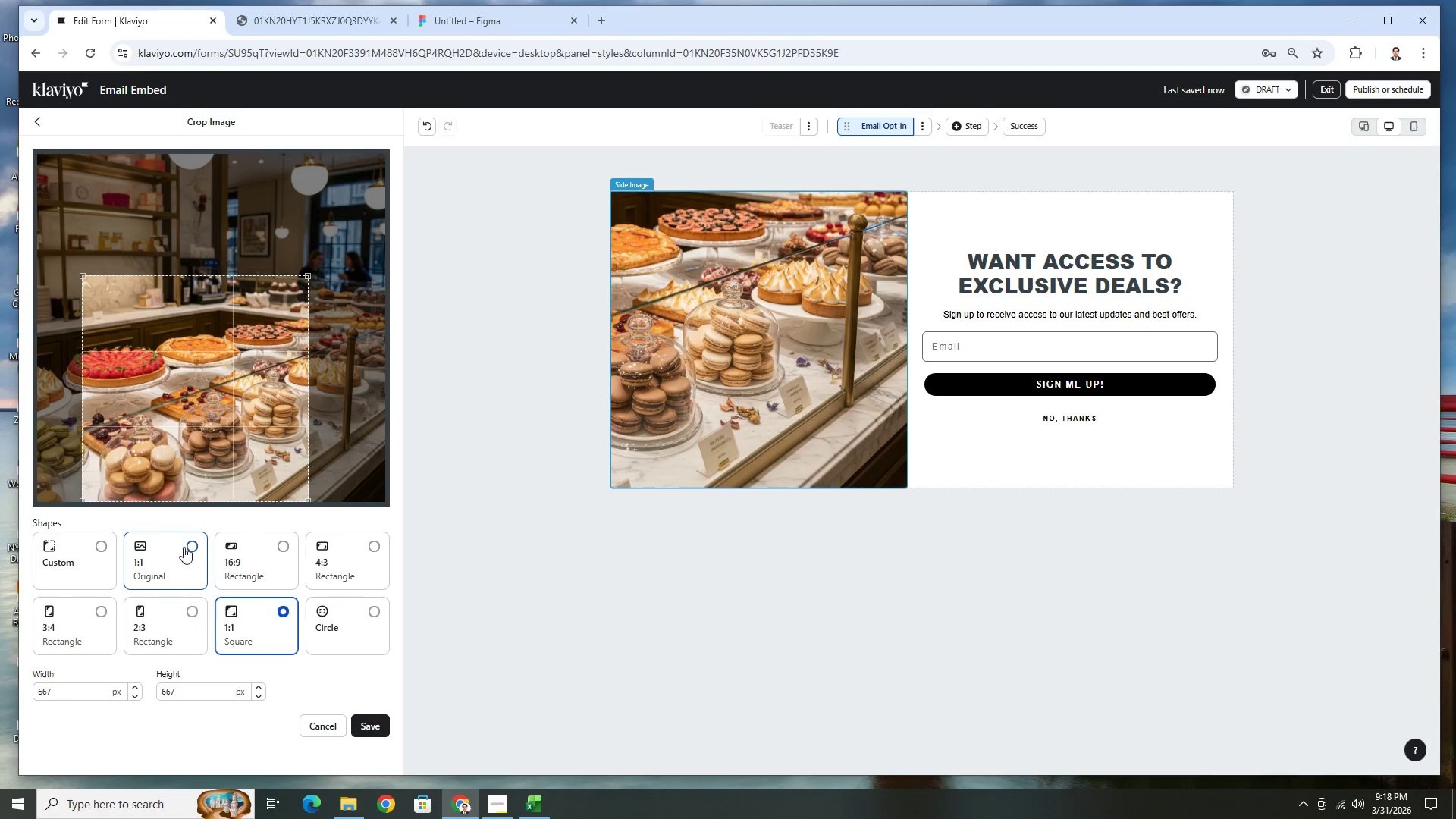 
left_click([81, 553])
 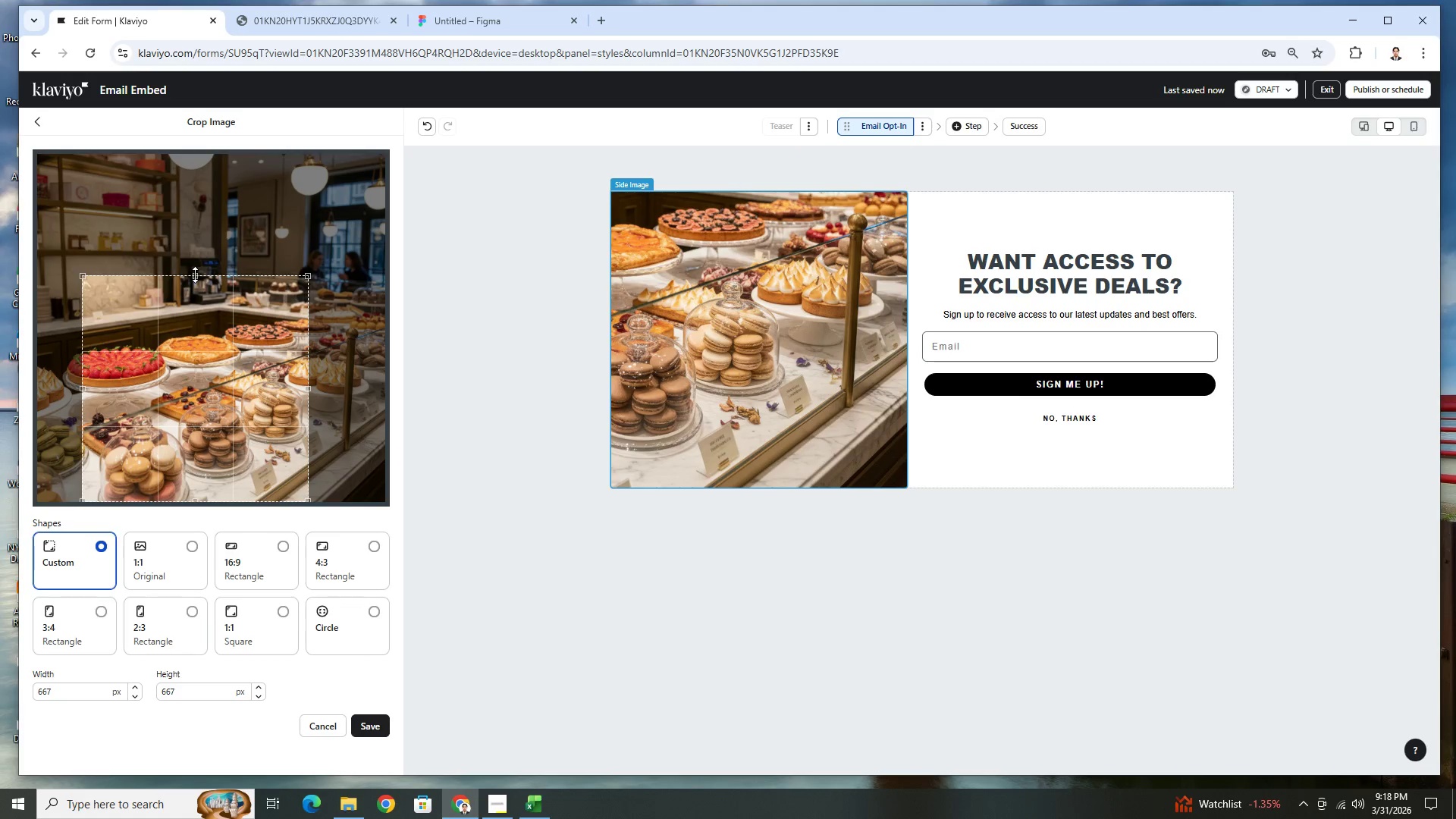 
left_click_drag(start_coordinate=[192, 274], to_coordinate=[199, 346])
 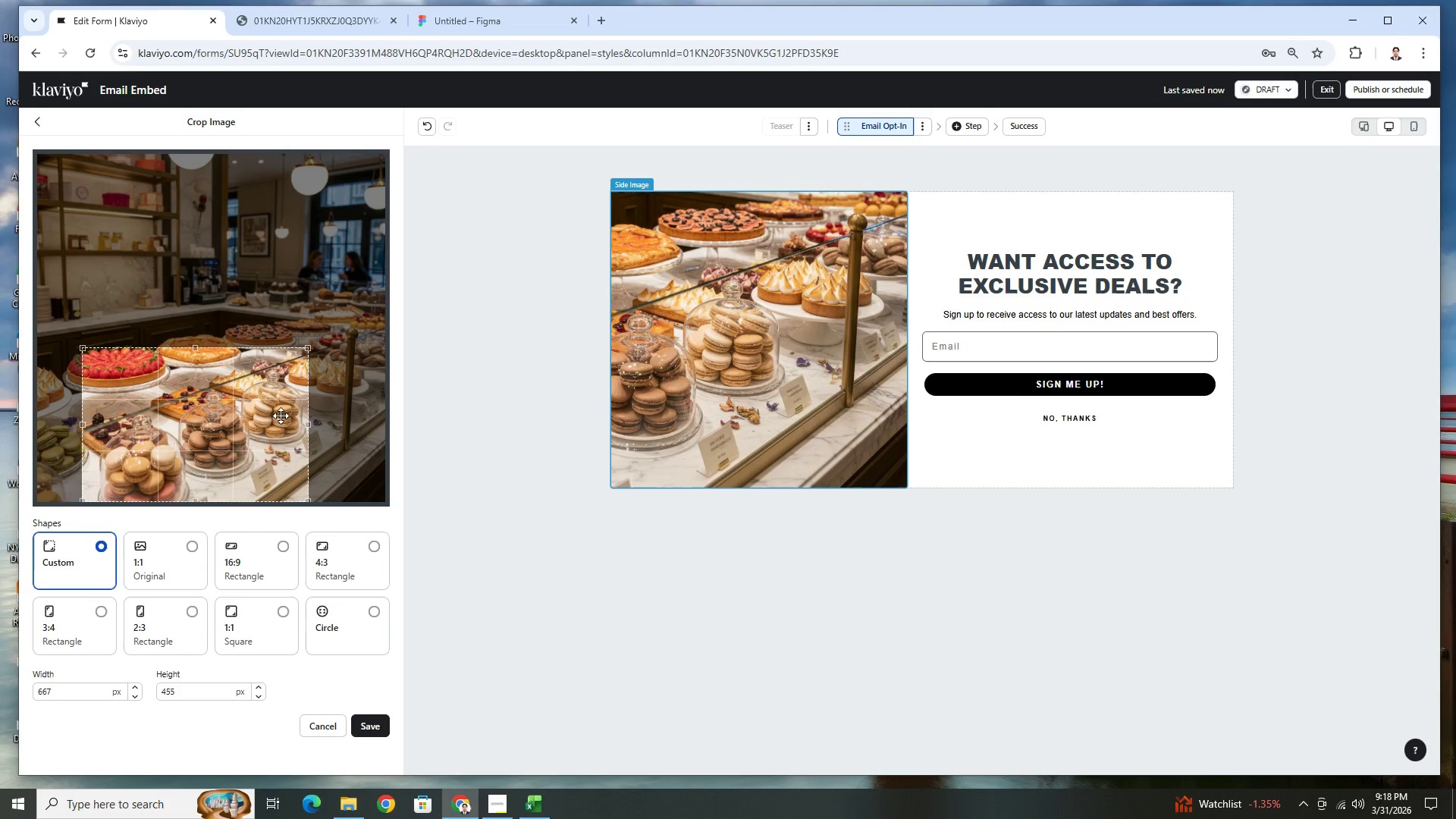 
left_click_drag(start_coordinate=[280, 417], to_coordinate=[358, 376])
 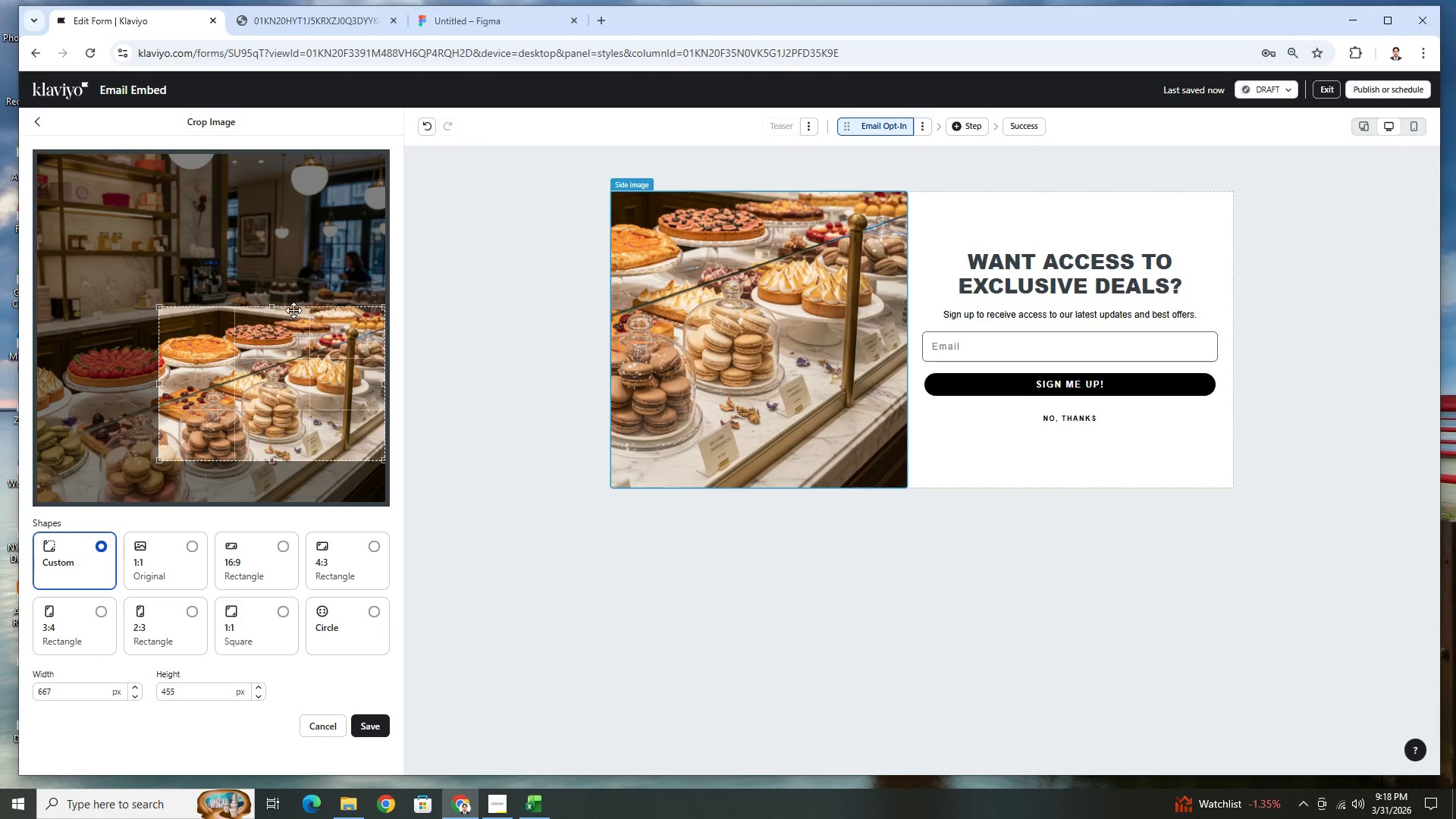 
left_click_drag(start_coordinate=[277, 308], to_coordinate=[288, 331])
 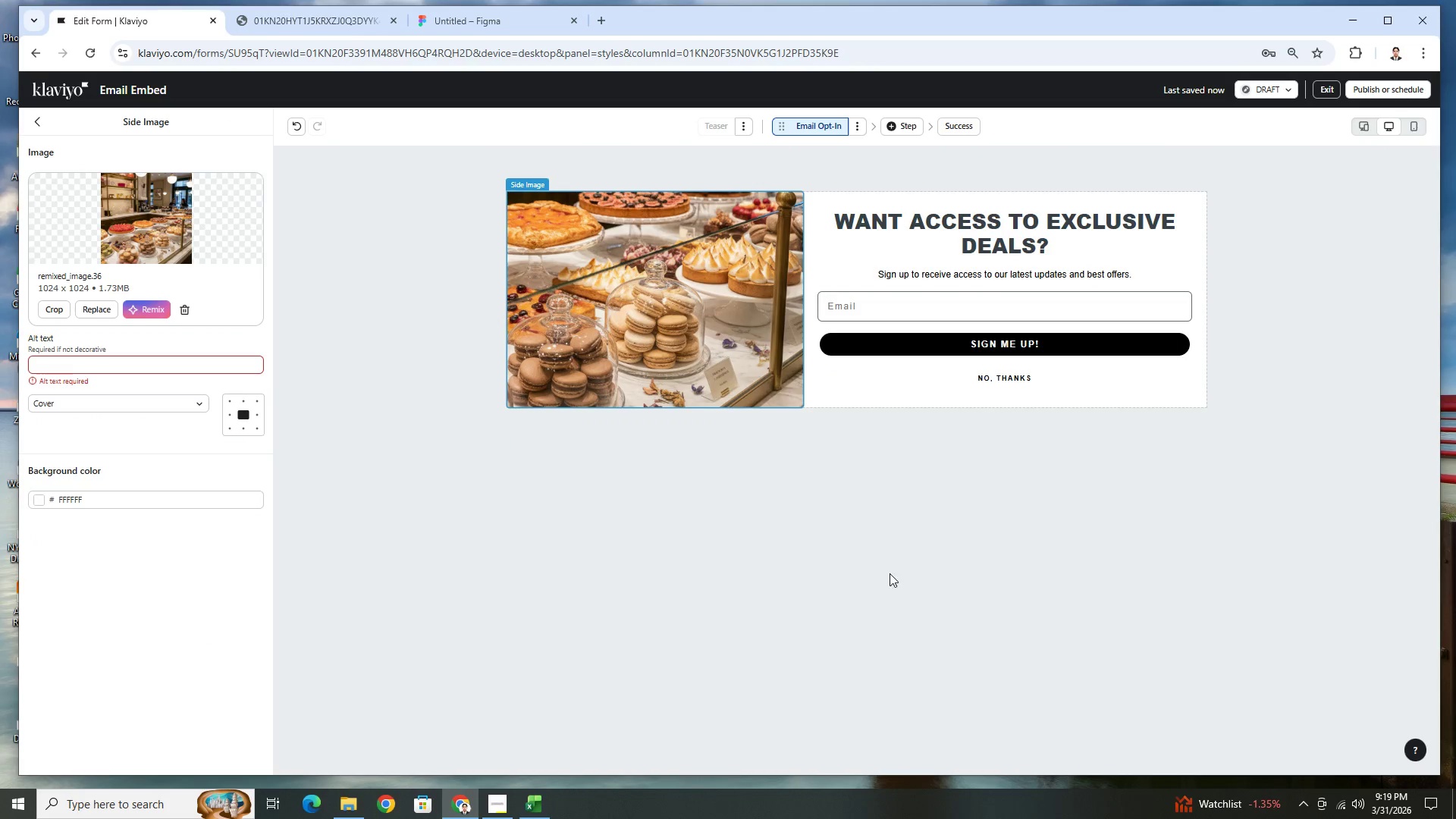 
wait(17.91)
 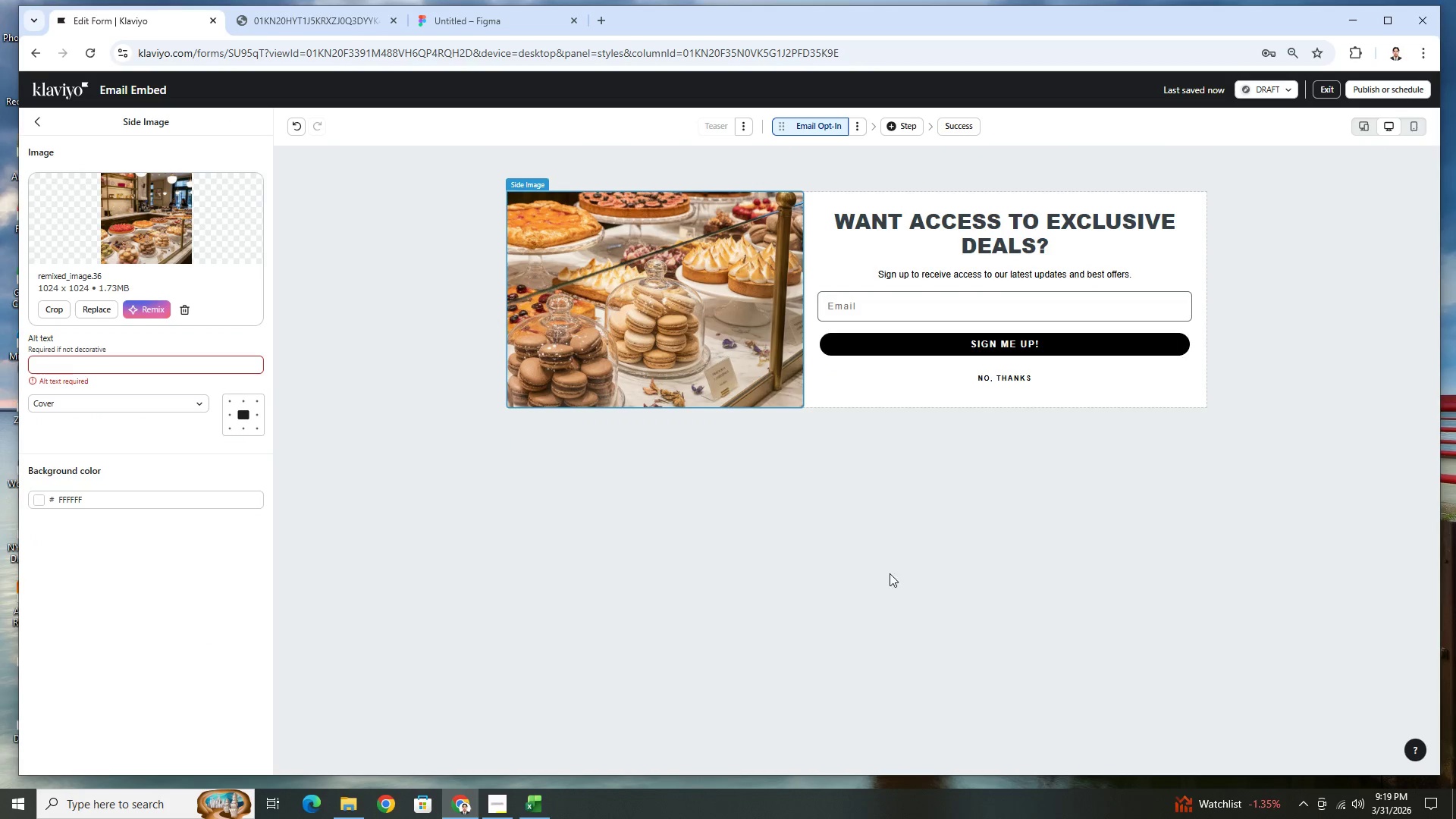 
left_click([1163, 496])
 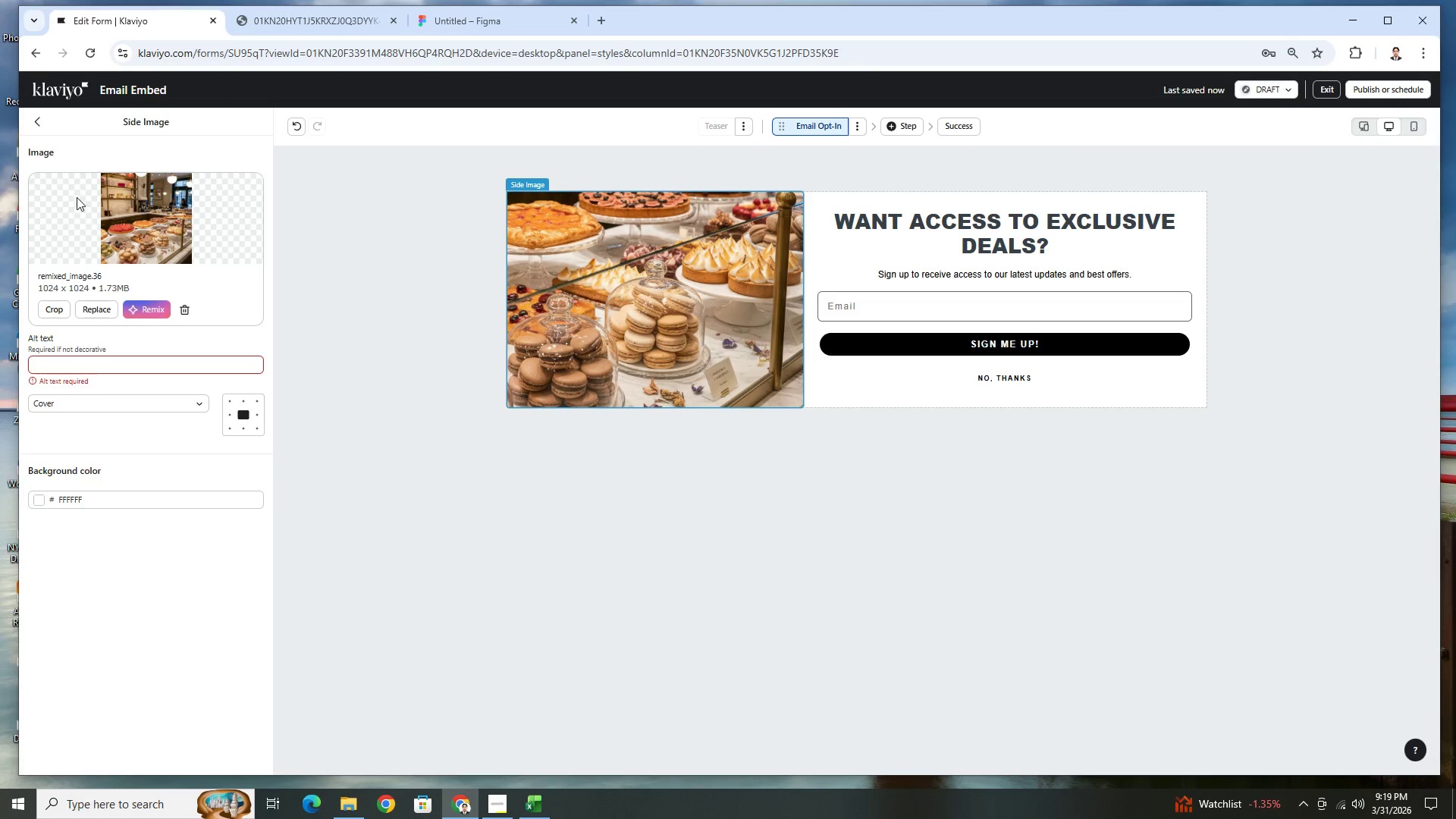 
left_click([104, 356])
 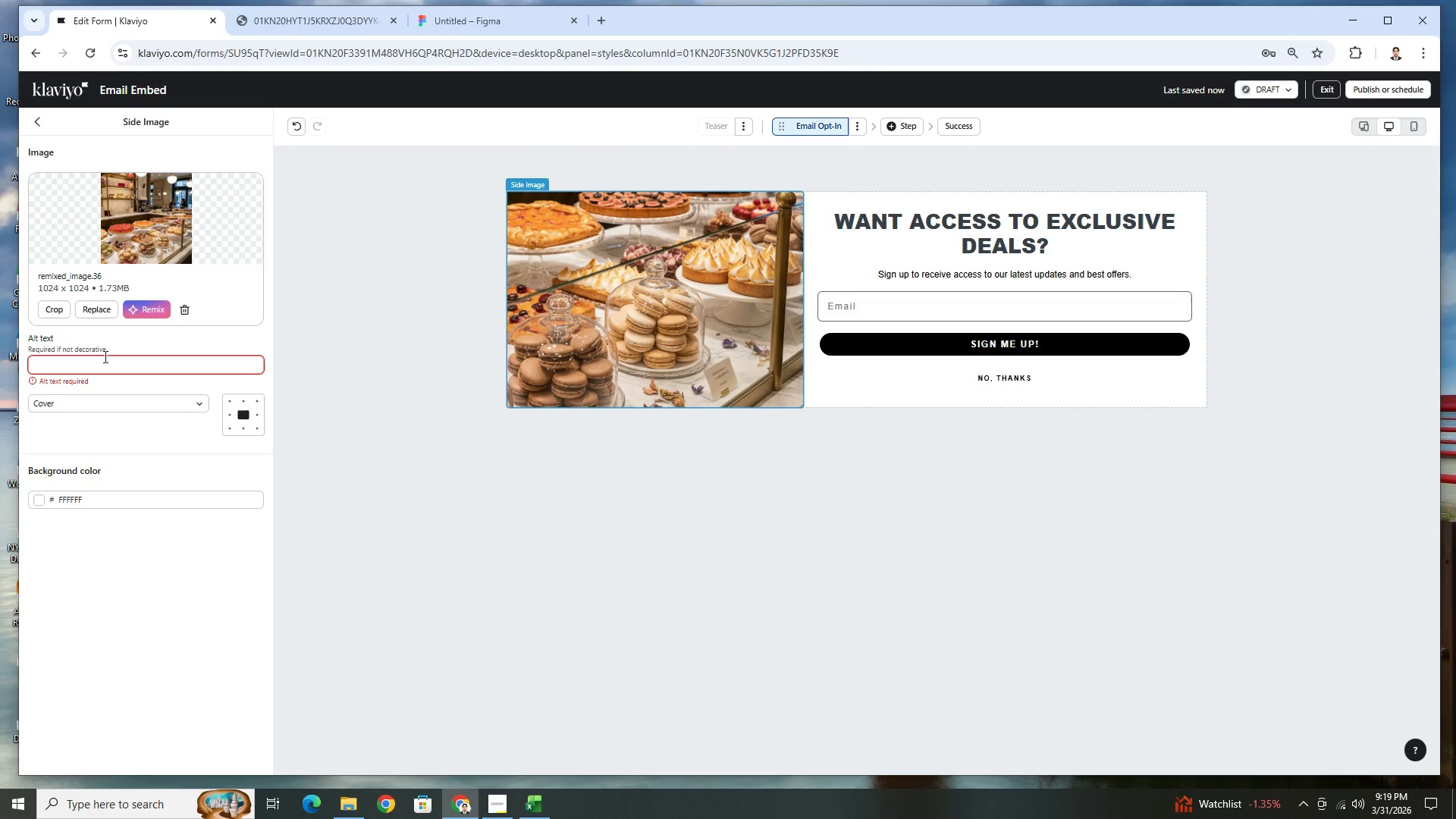 
type(Patesserie)
 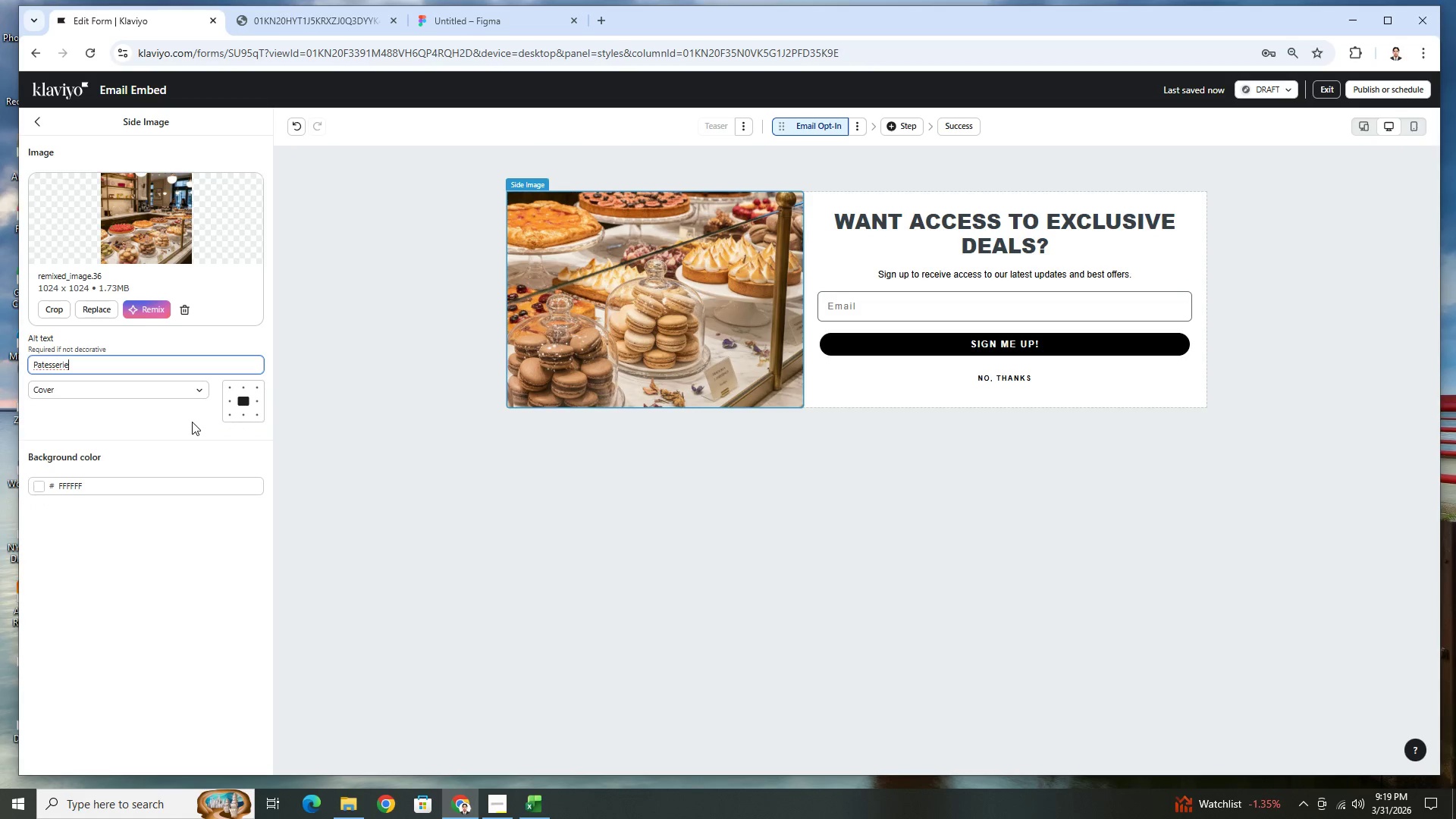 
left_click([177, 388])
 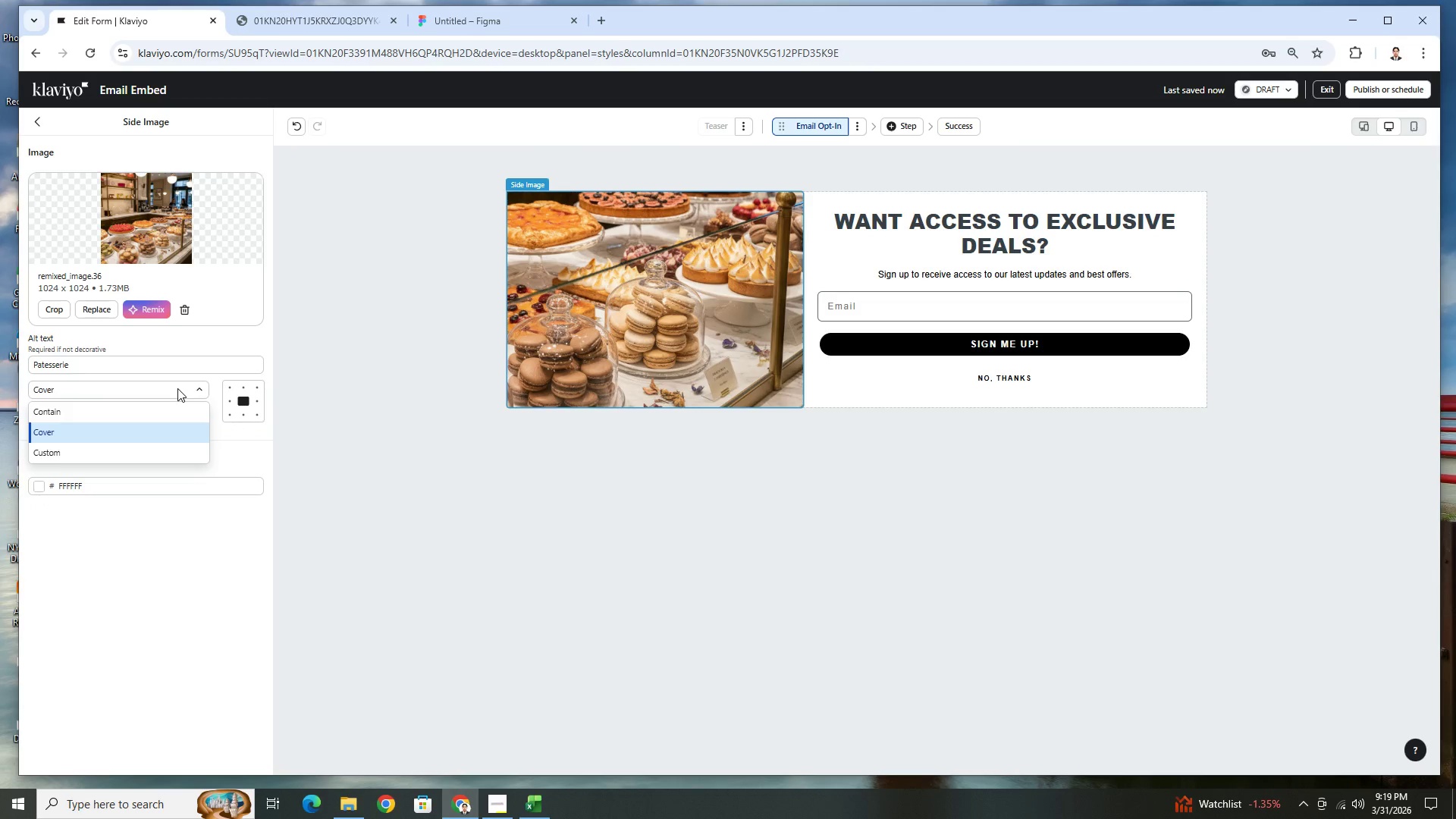 
left_click([177, 388])
 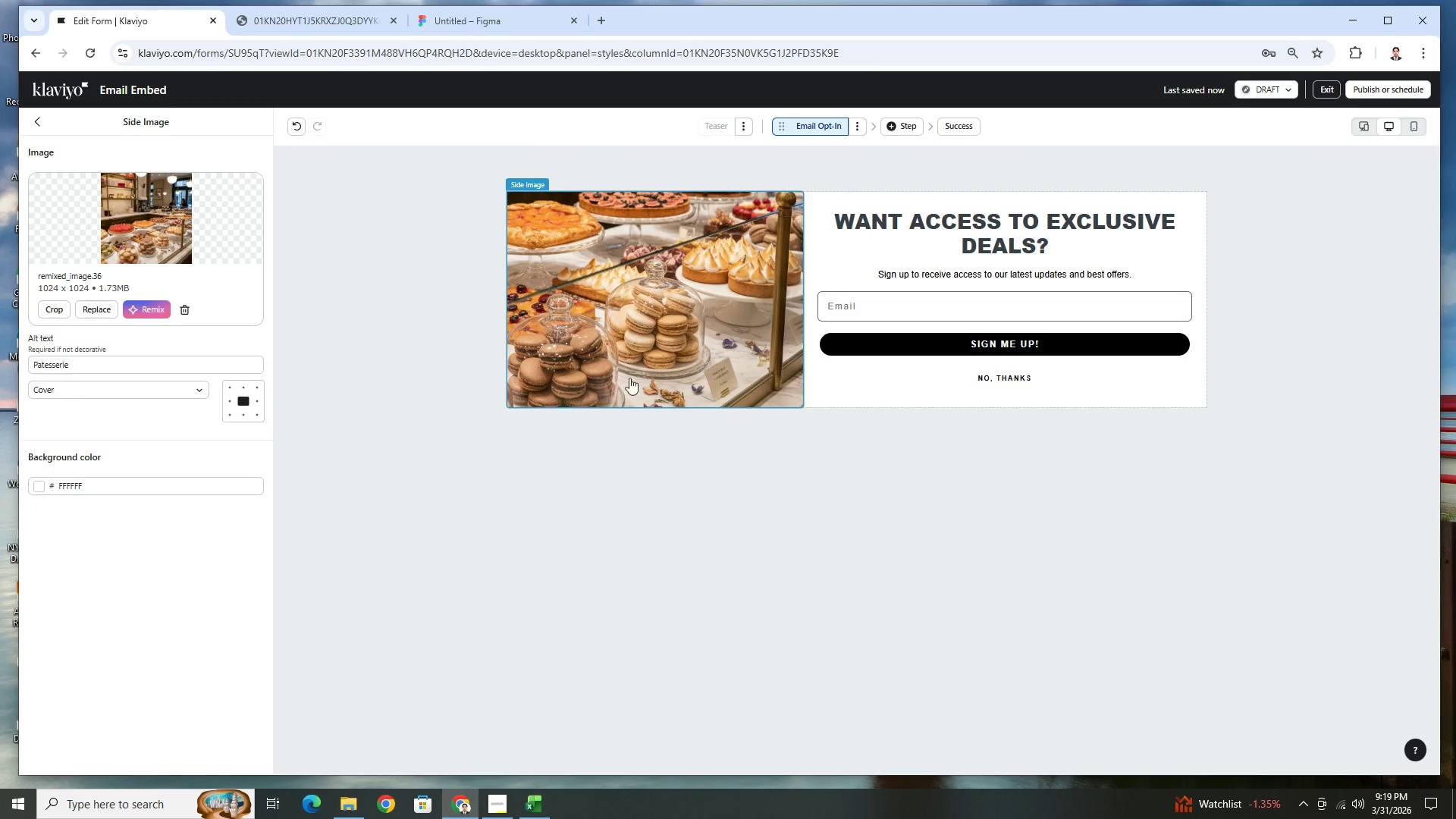 
left_click([687, 366])
 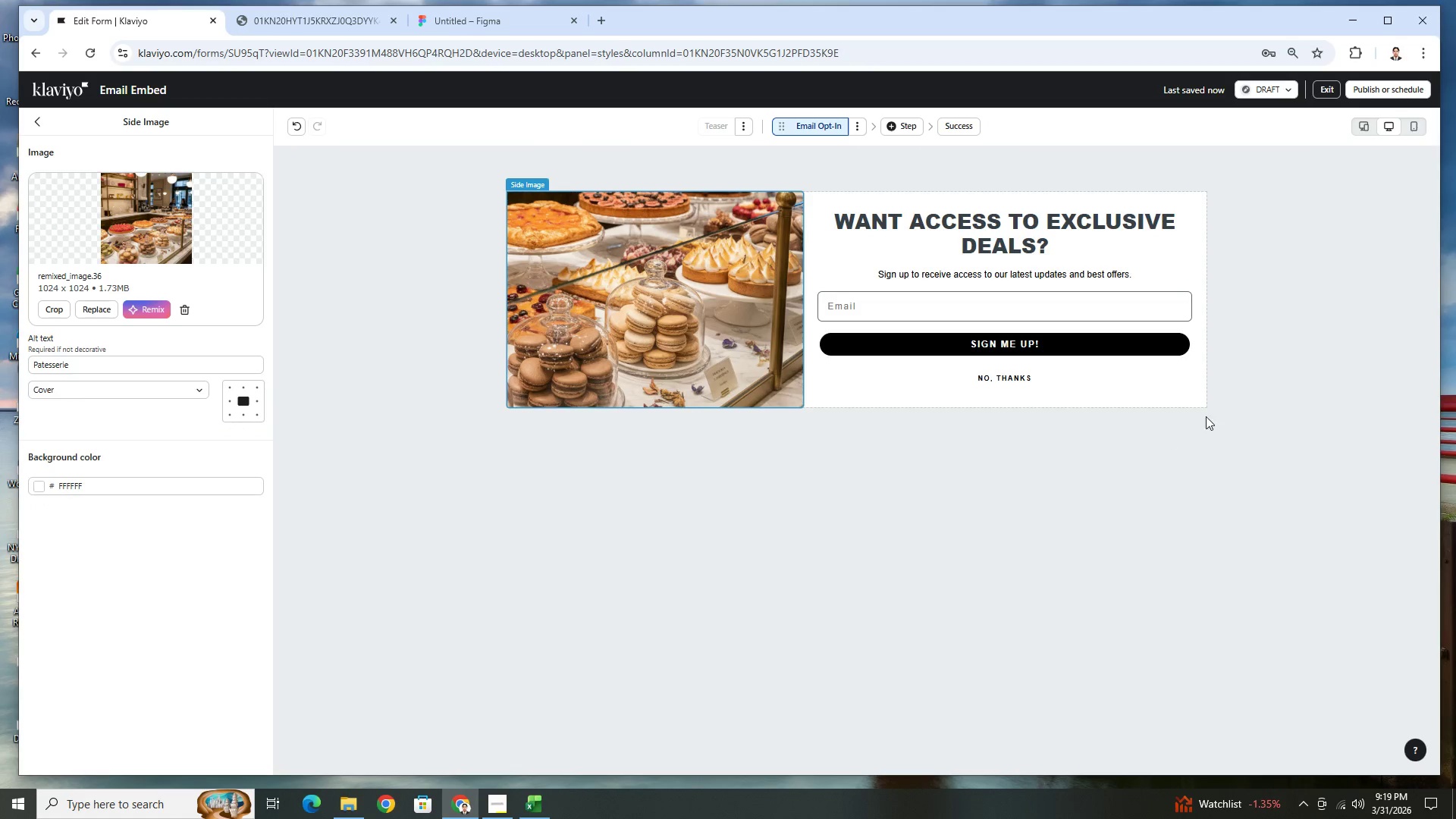 
left_click([1256, 391])
 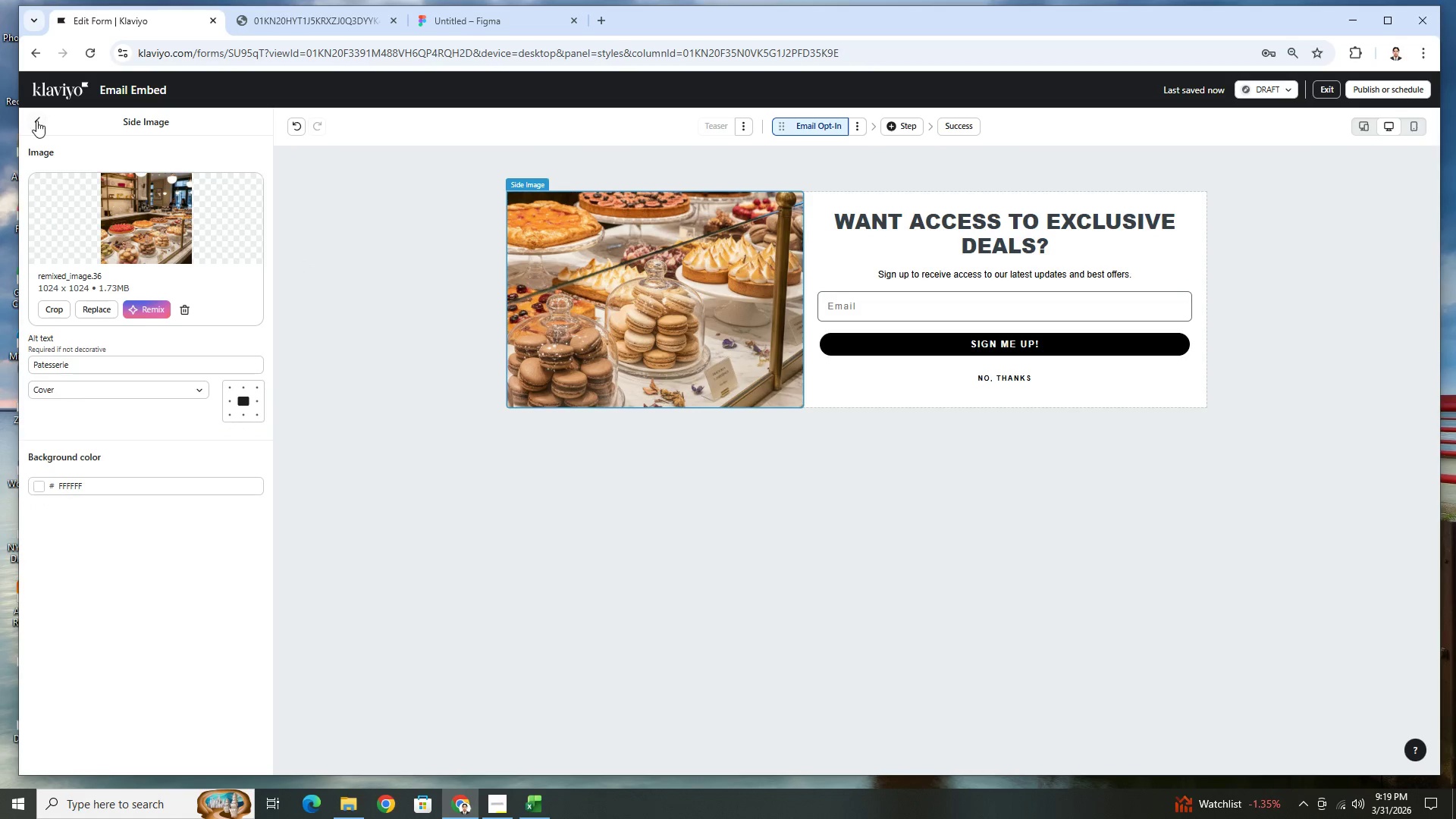 
left_click([36, 121])
 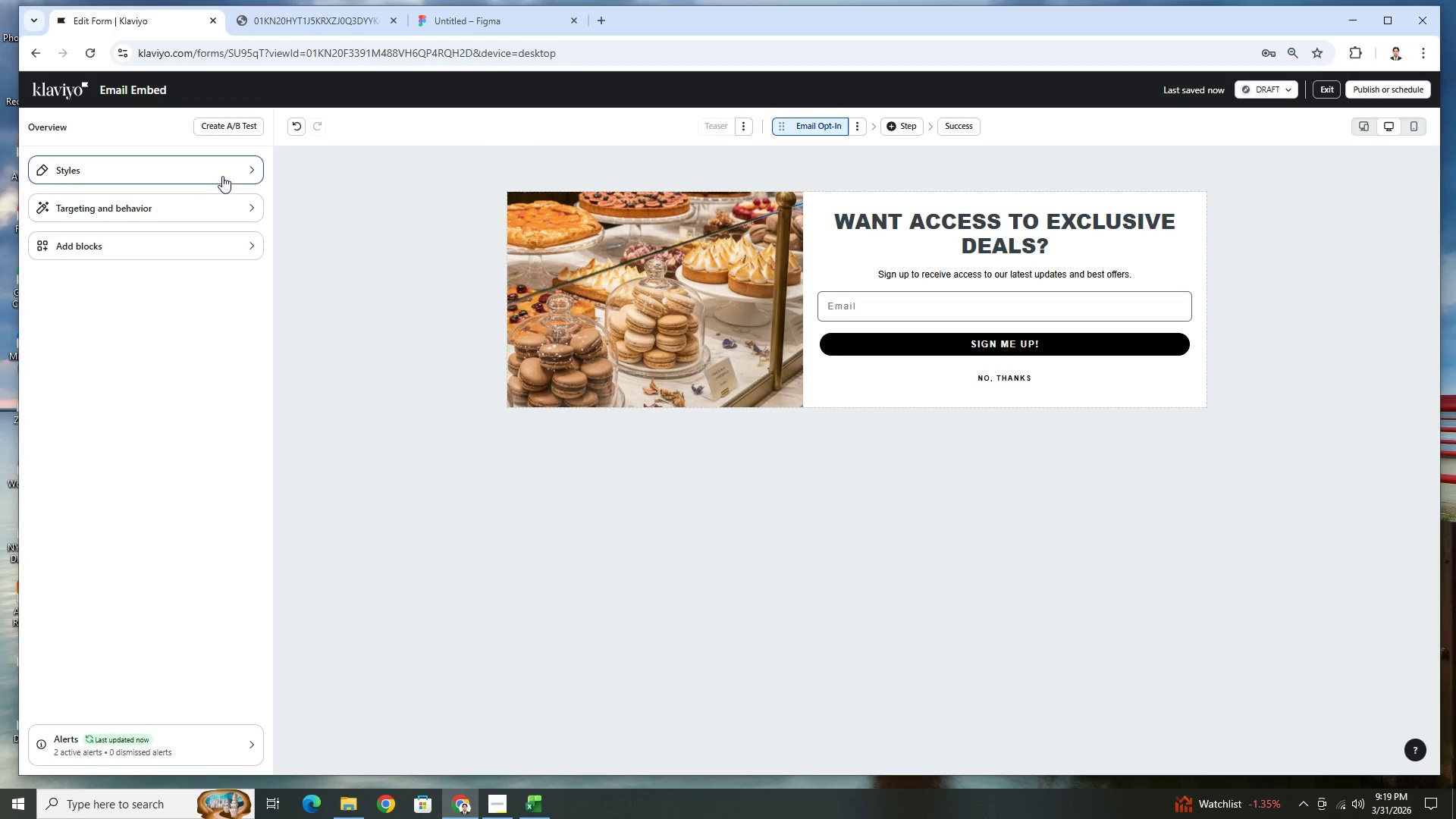 
left_click([984, 237])
 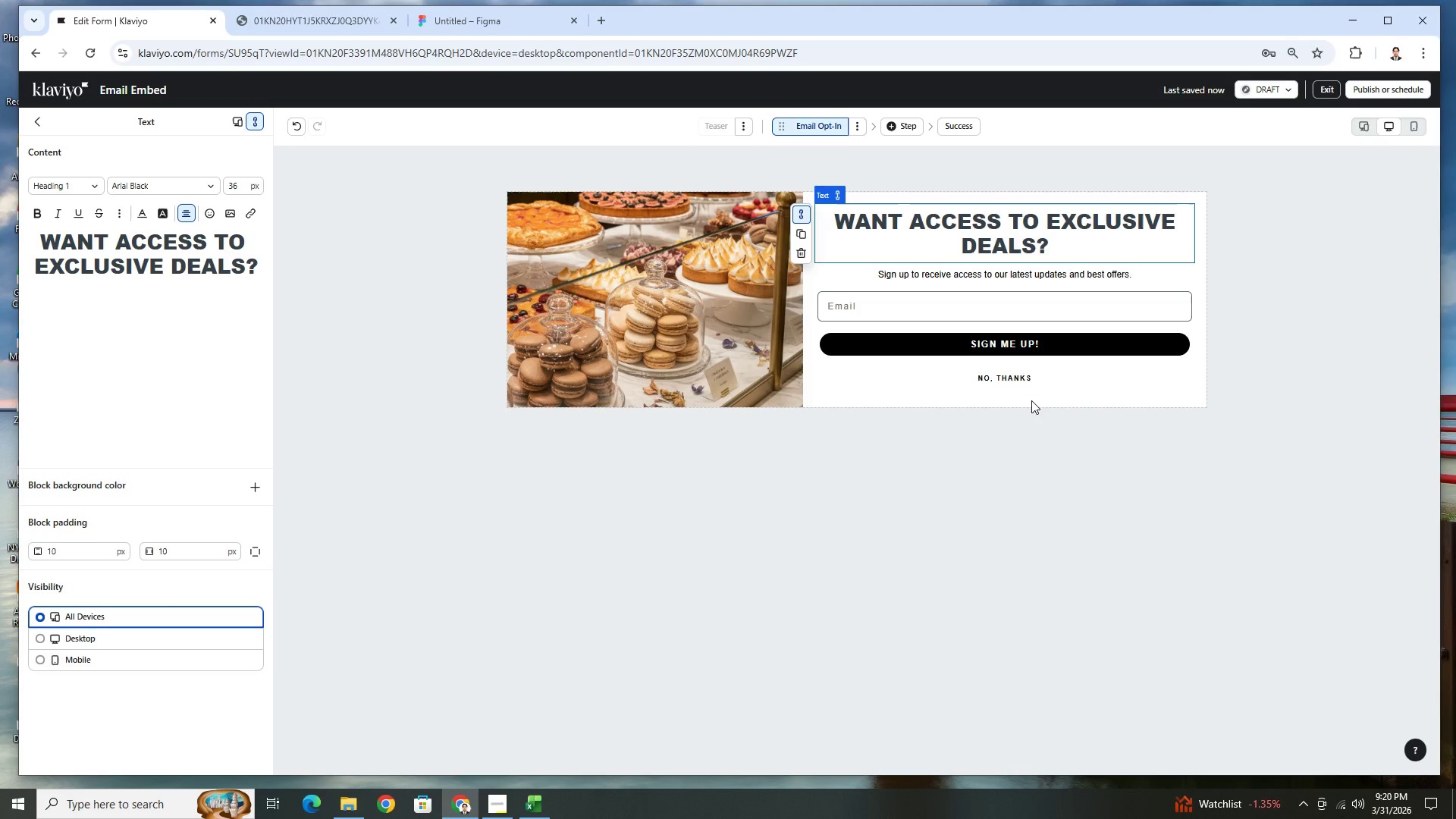 
wait(45.17)
 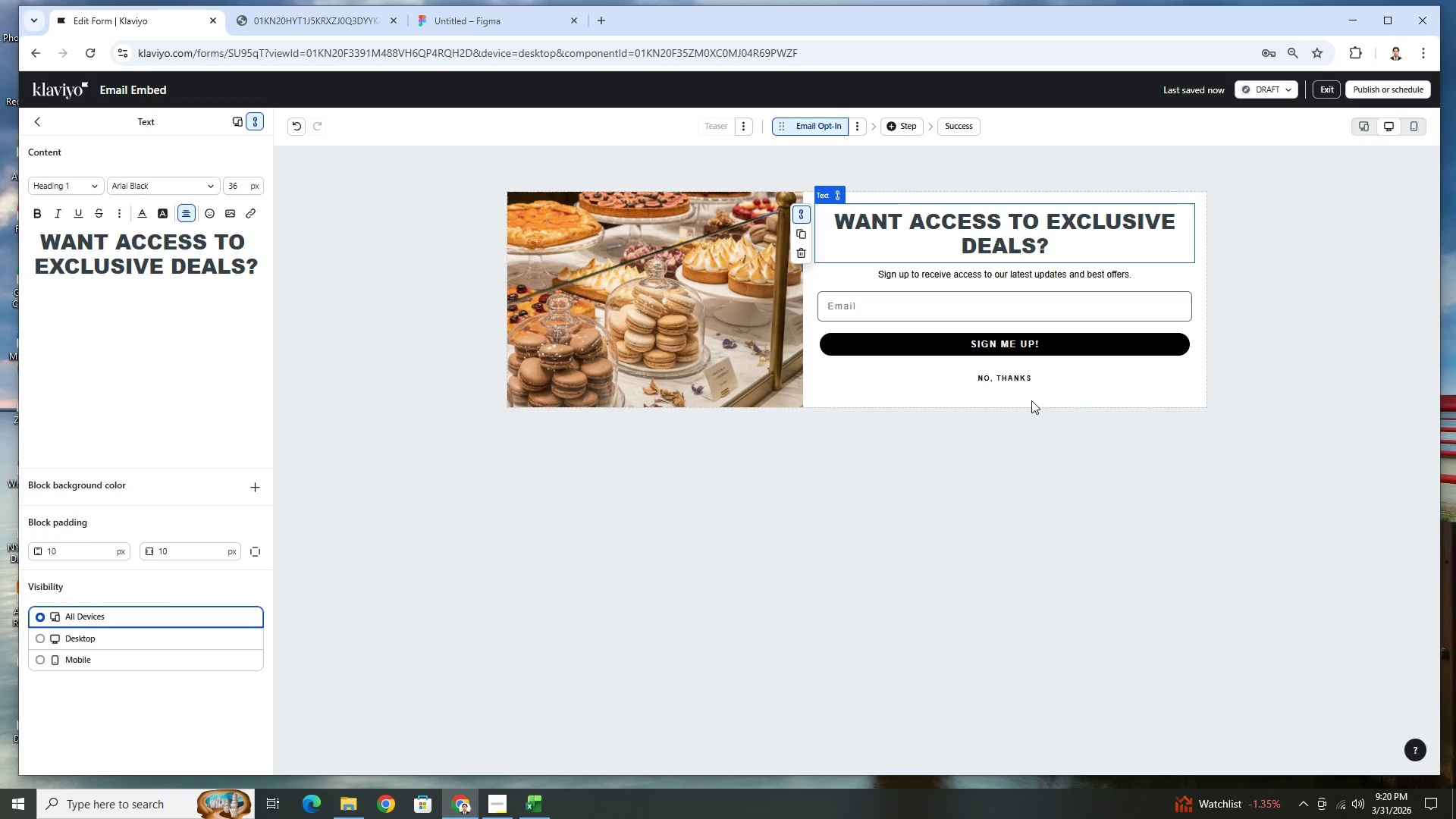 
left_click([505, 802])